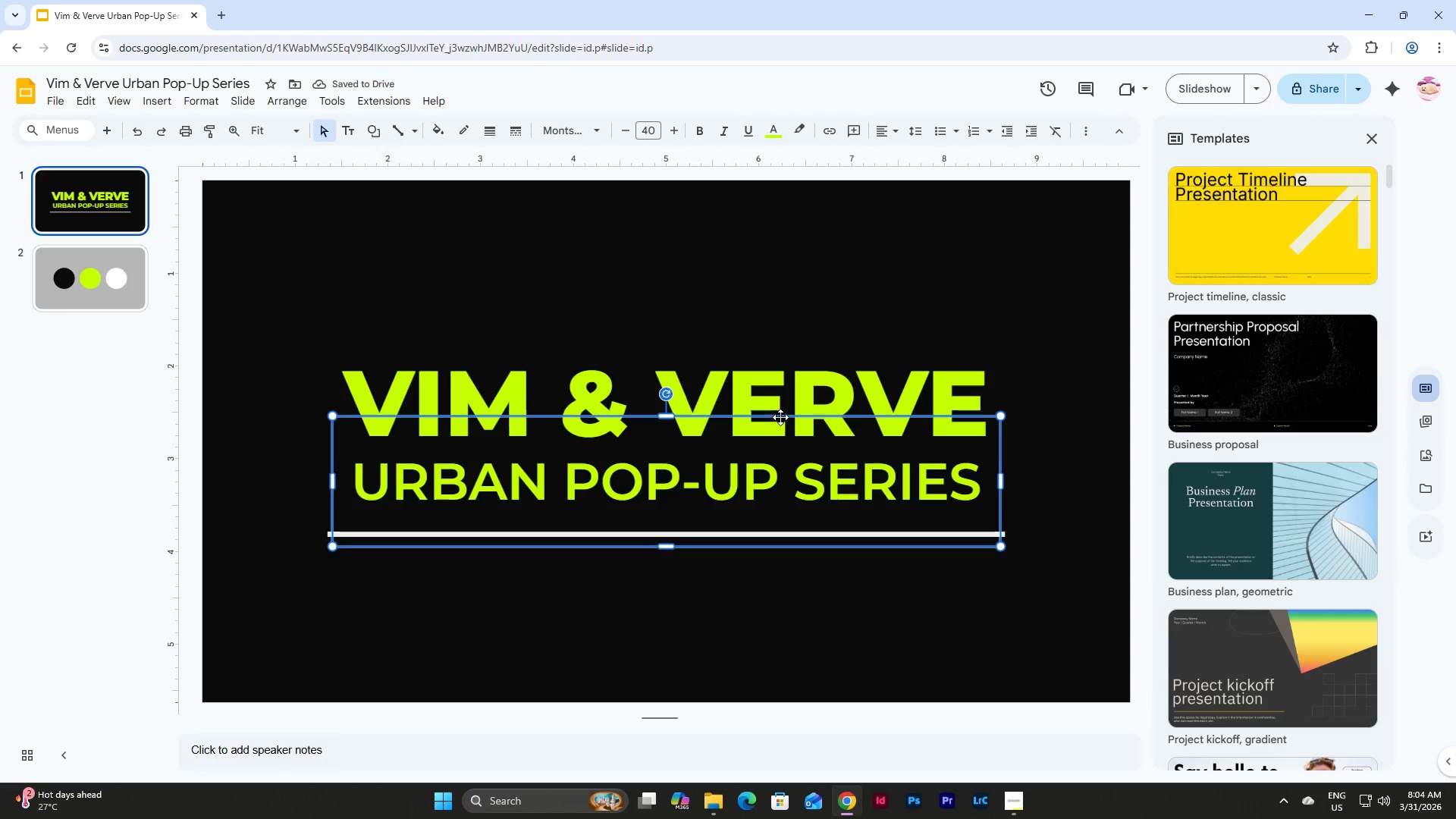 
hold_key(key=ShiftLeft, duration=1.12)
left_click([834, 393])
 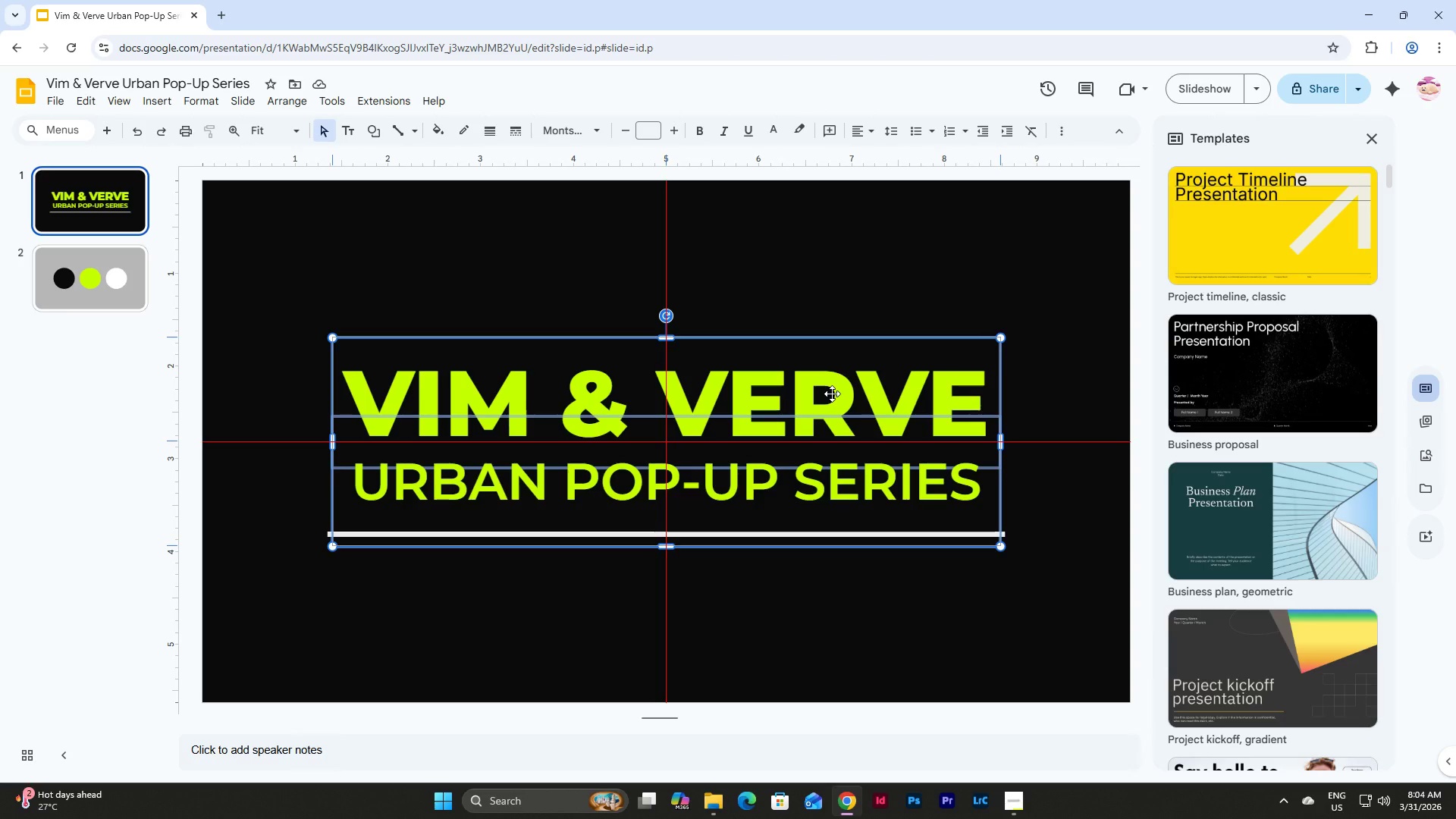 
wait(5.81)
 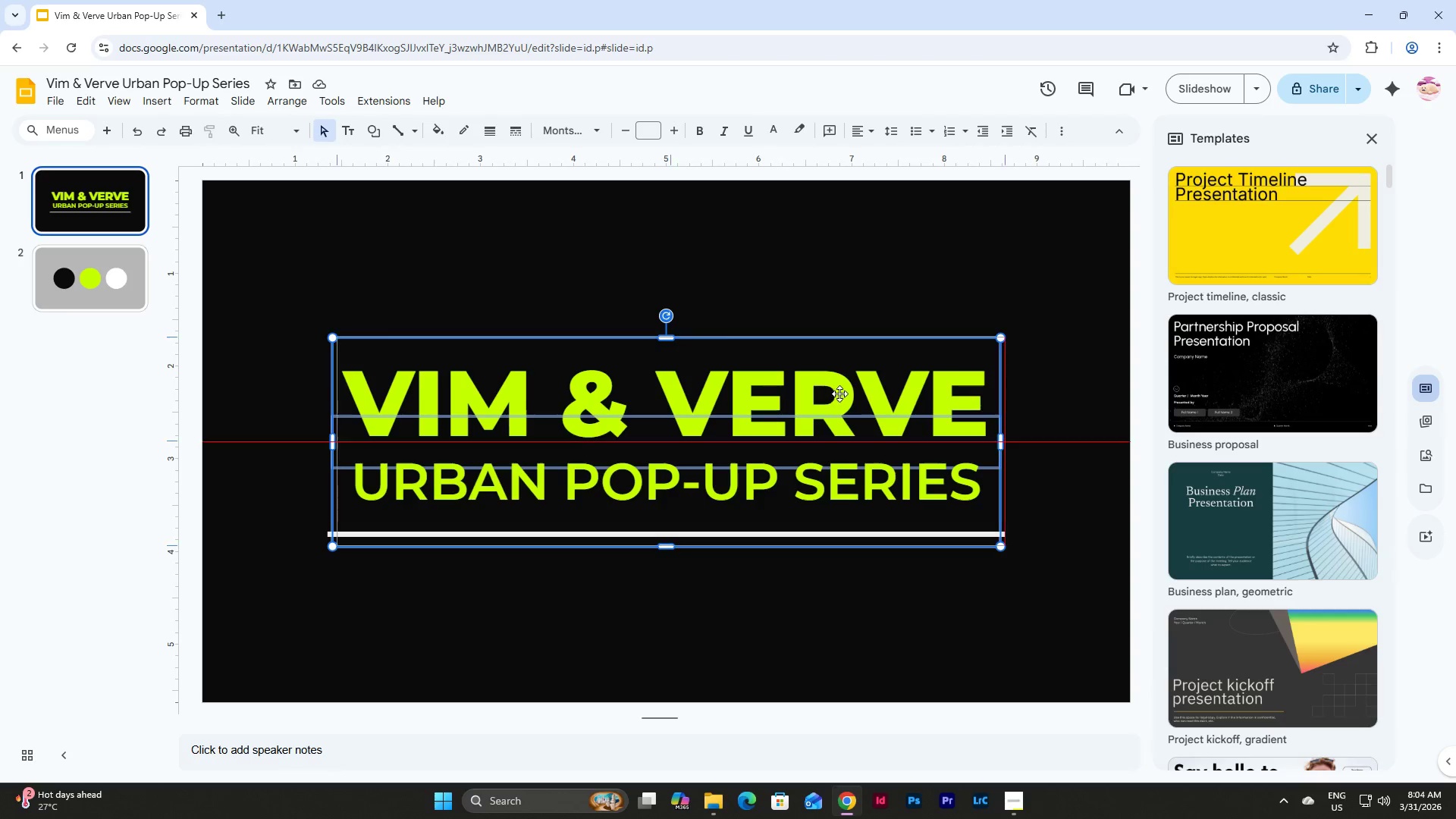 
left_click([832, 604])
 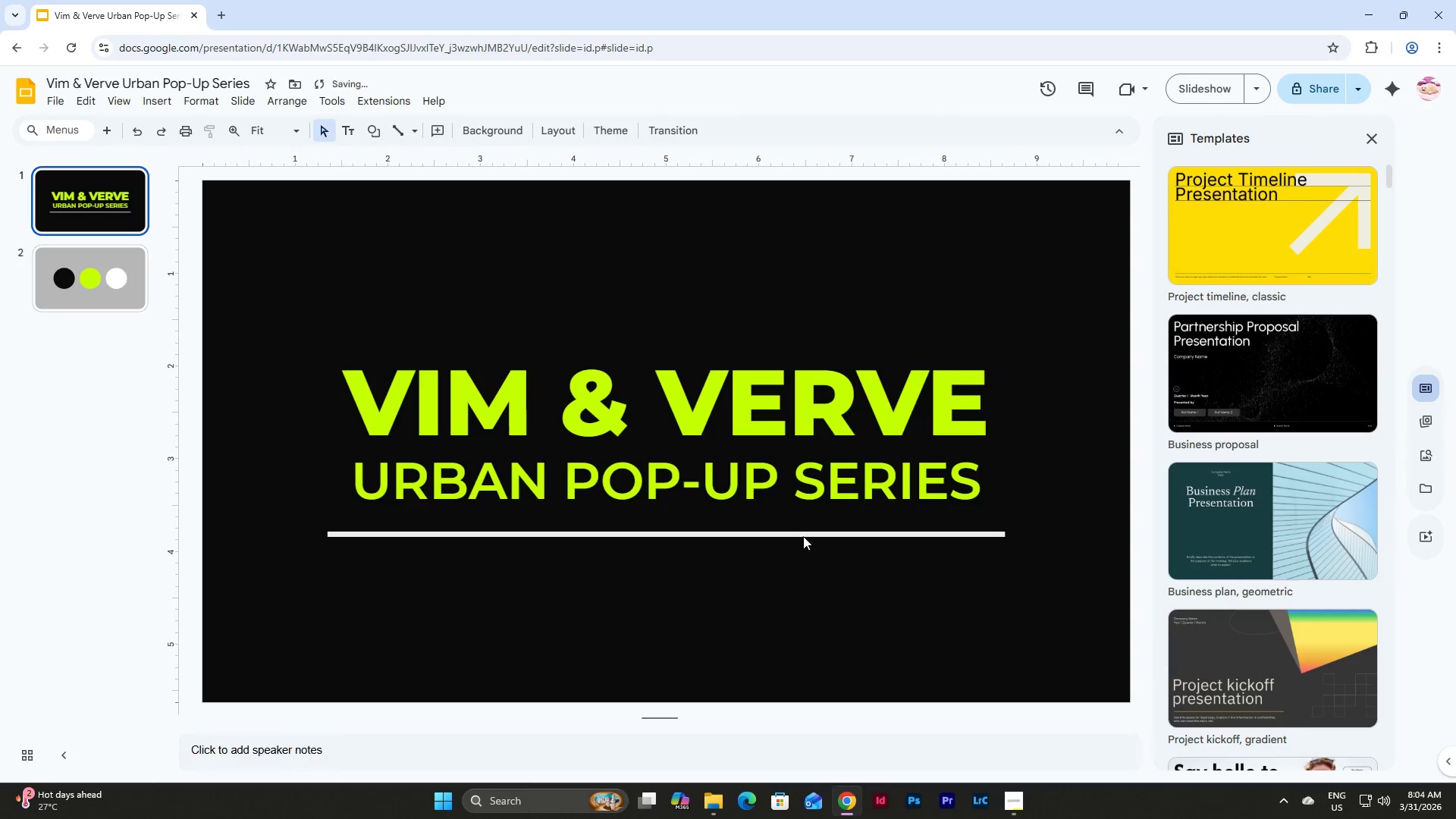 
left_click([803, 533])
 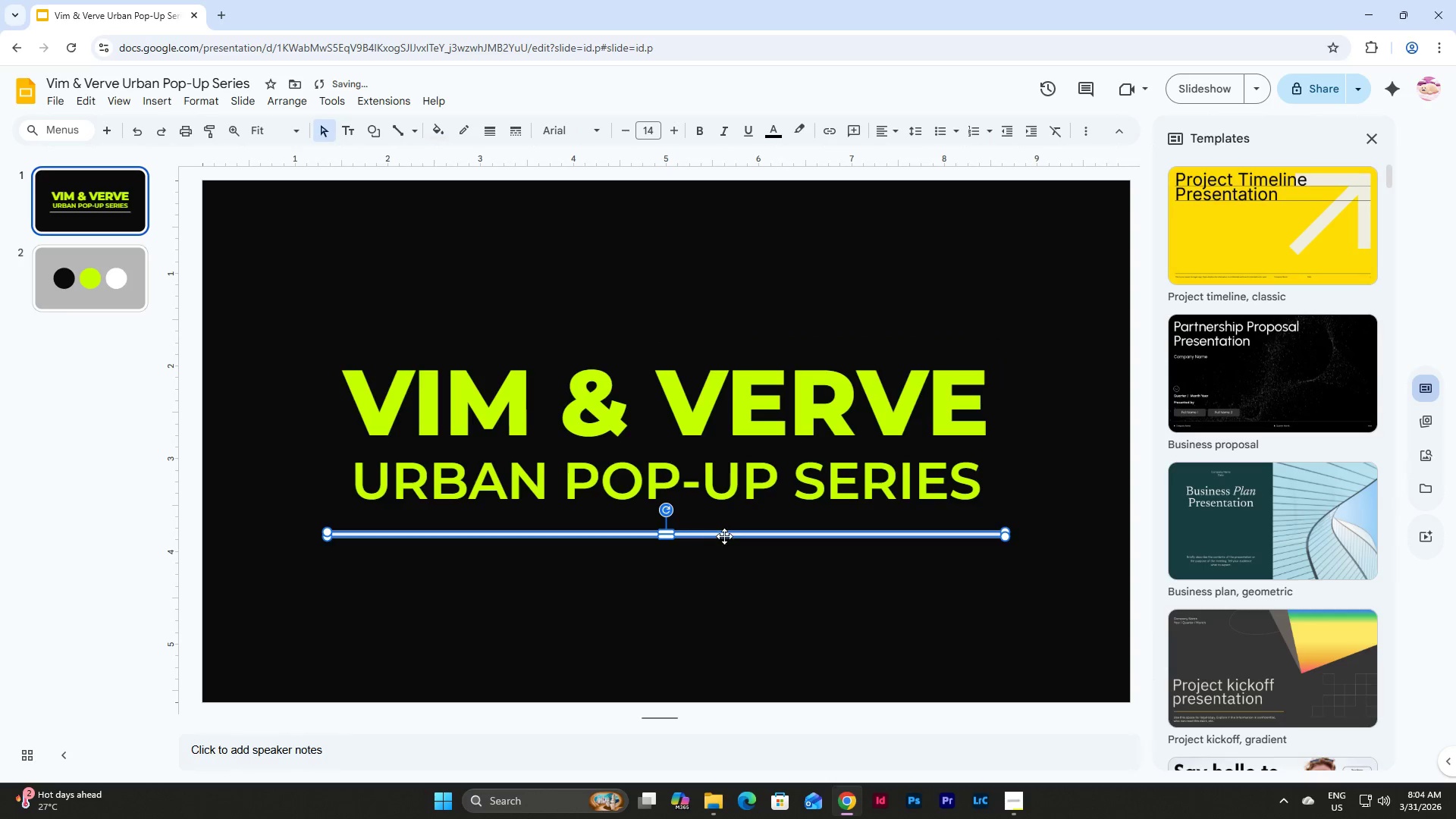 
left_click_drag(start_coordinate=[723, 536], to_coordinate=[726, 529])
 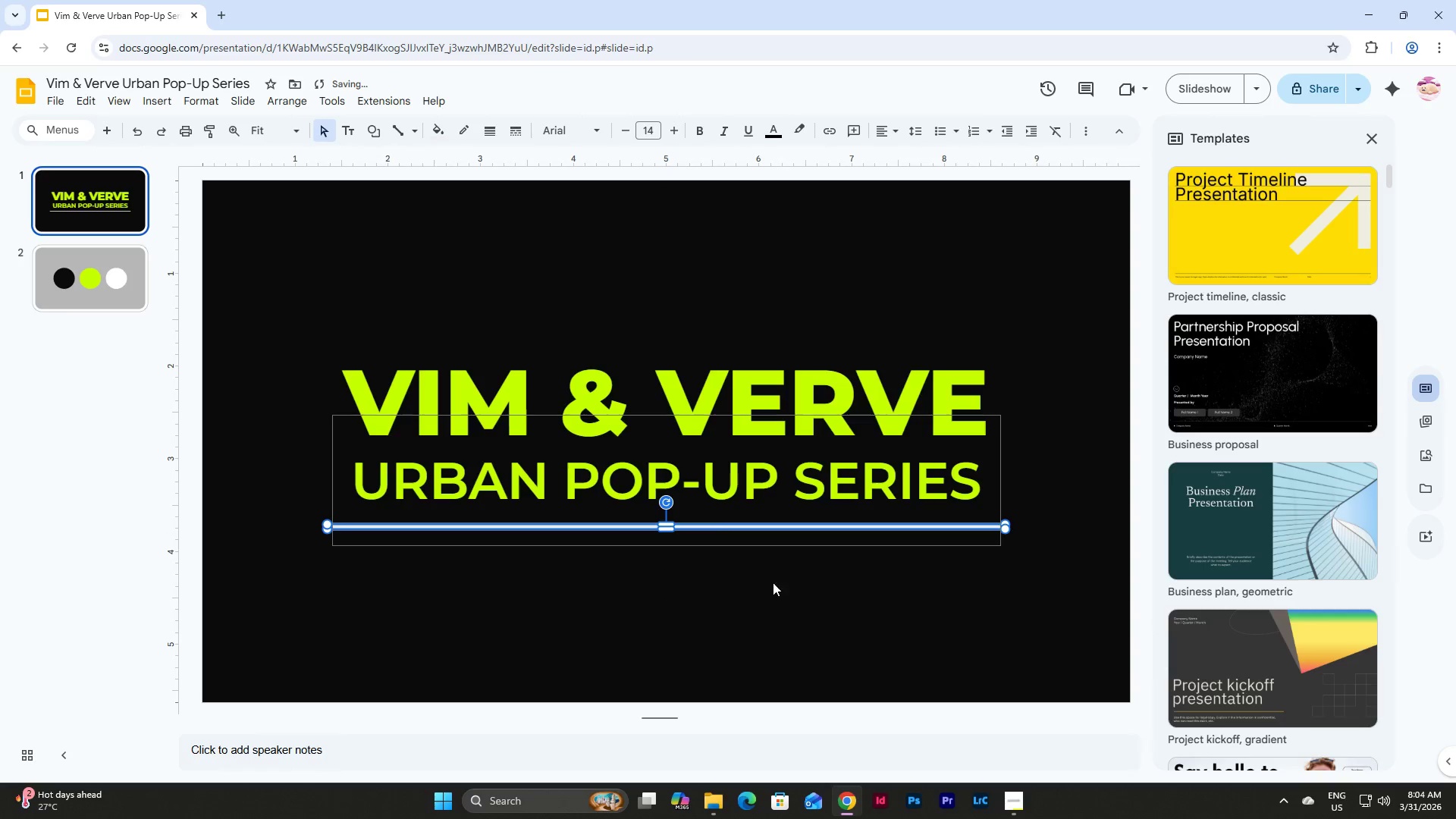 
left_click([775, 583])
 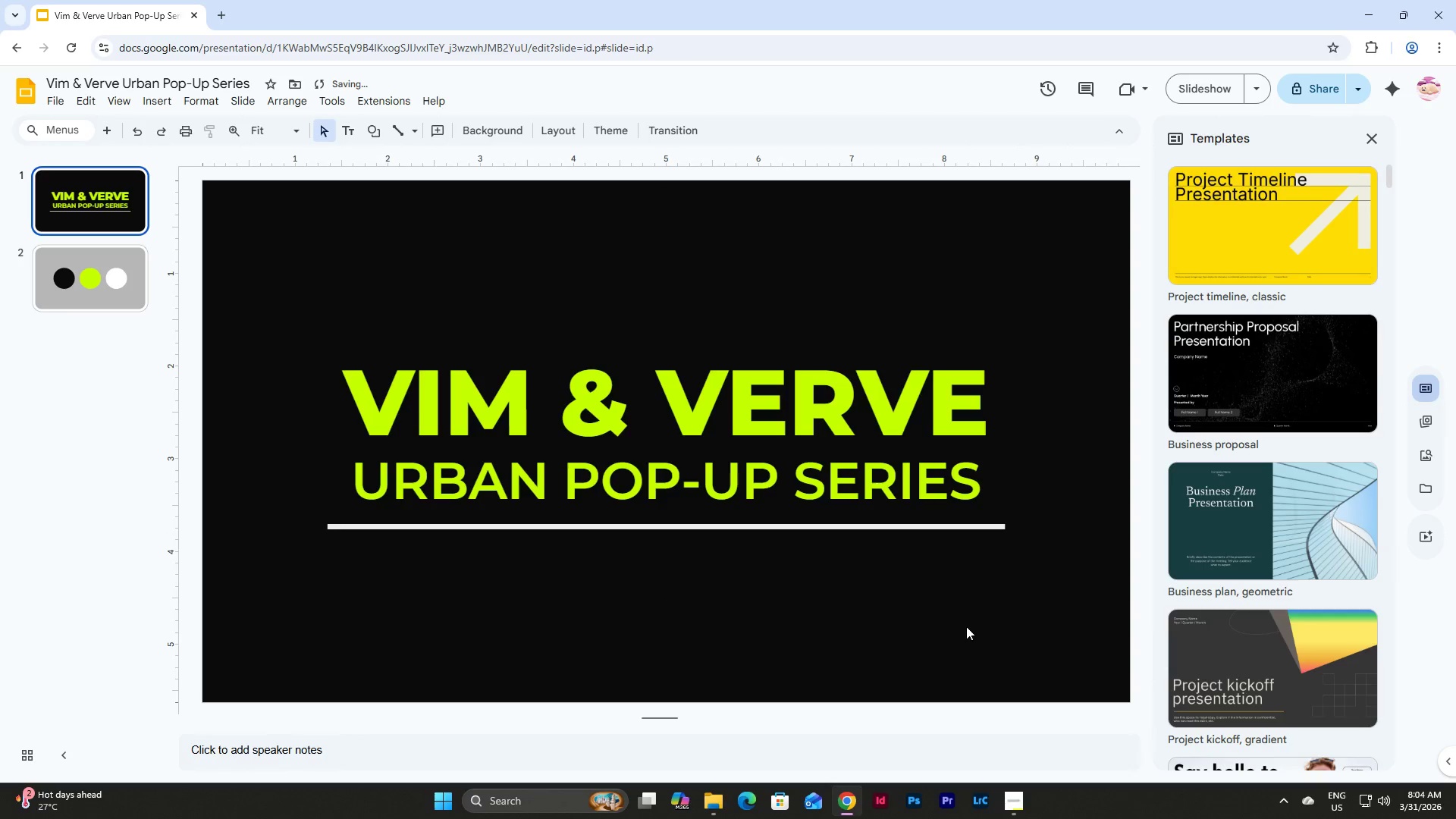 
left_click_drag(start_coordinate=[974, 607], to_coordinate=[802, 597])
 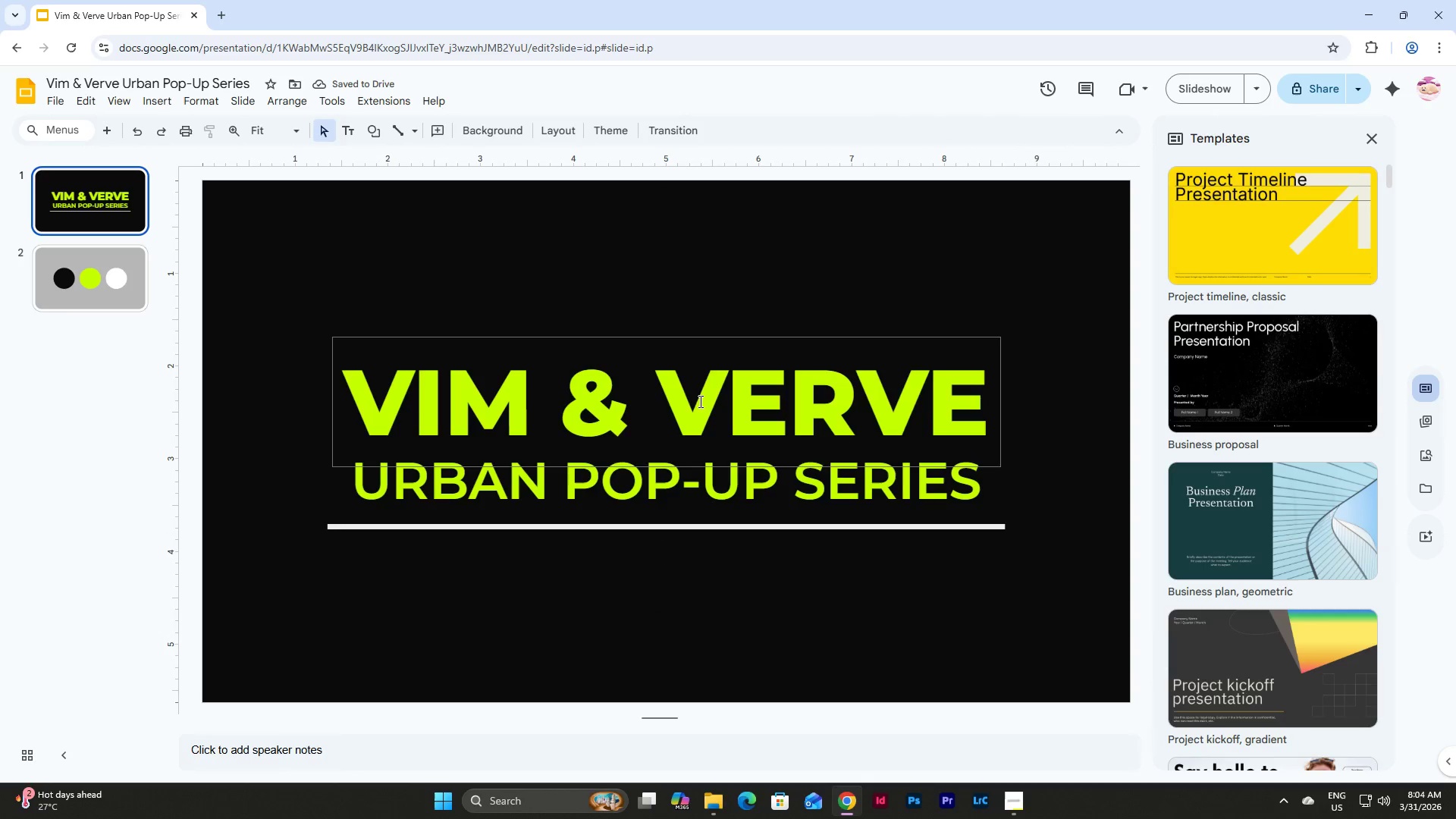 
left_click([699, 400])
 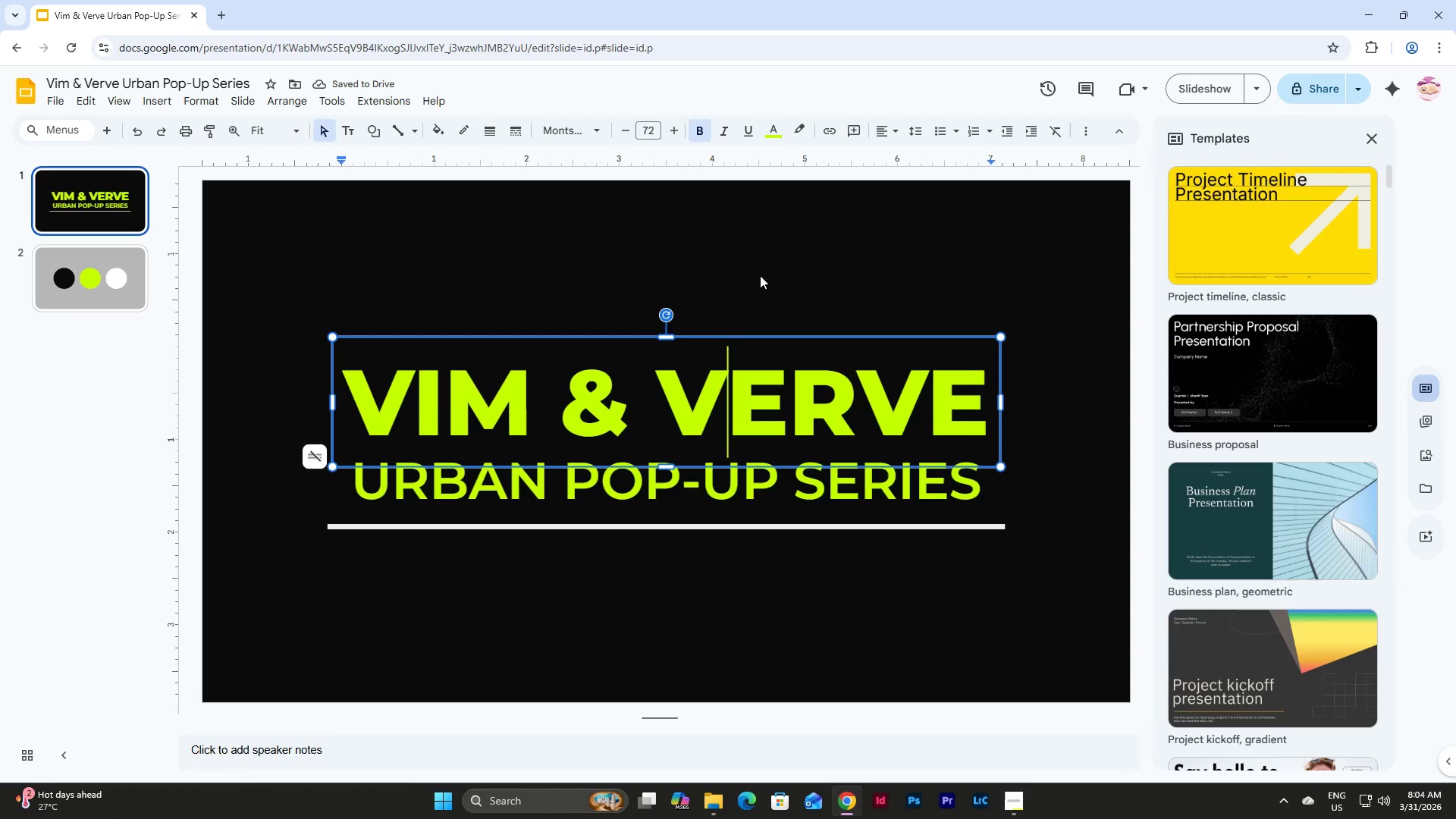 
left_click([736, 281])
 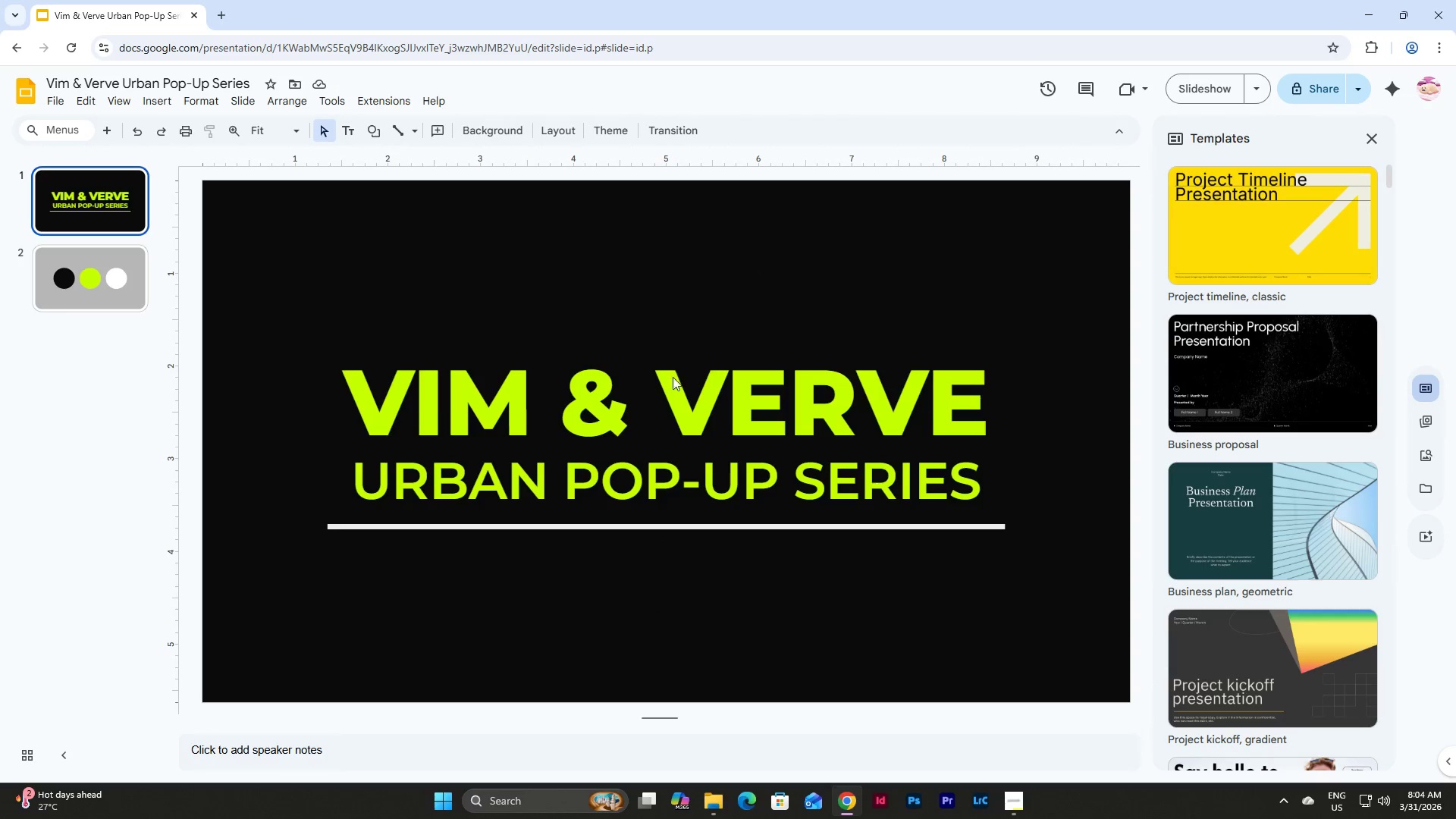 
left_click([677, 381])
 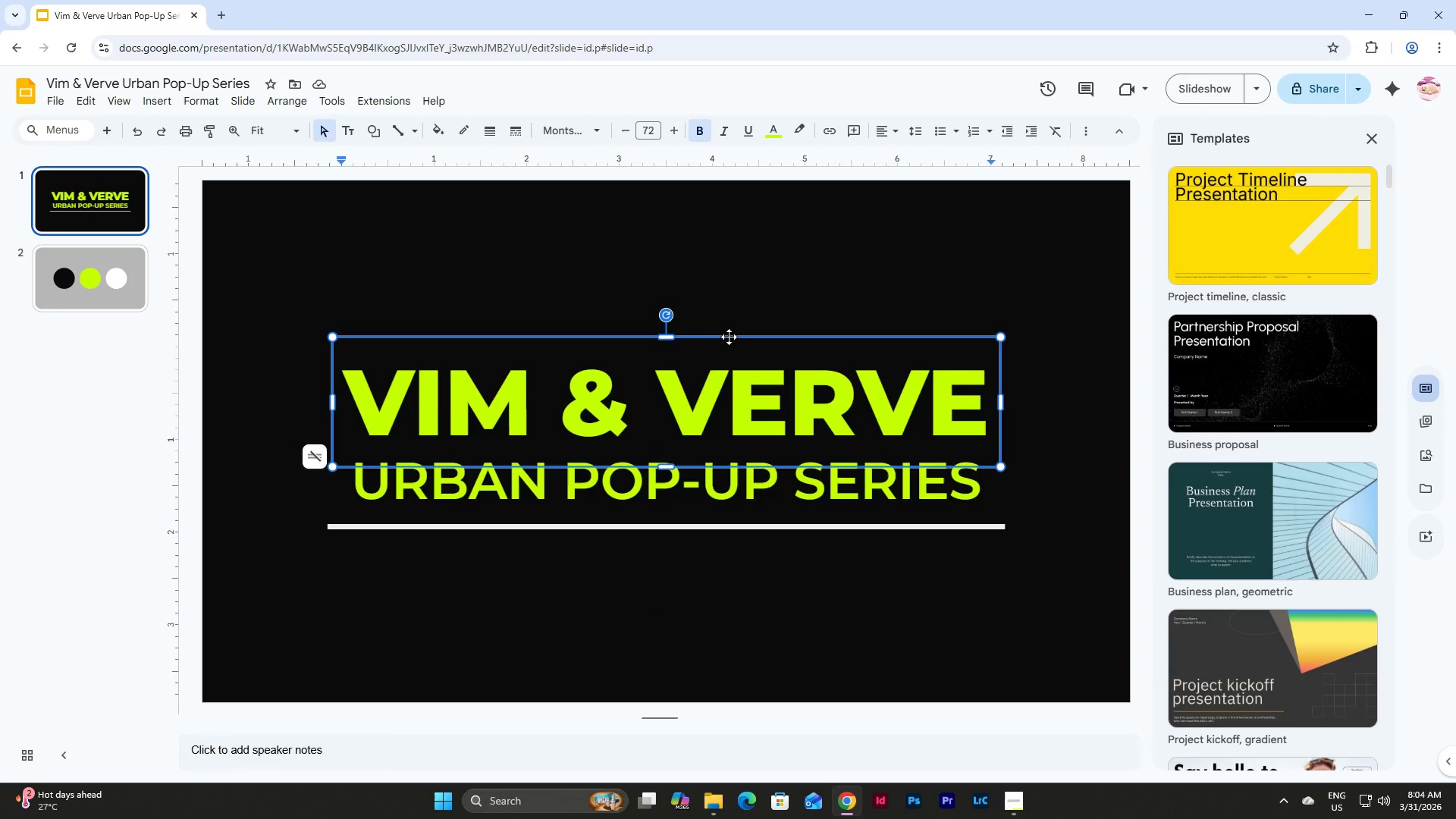 
left_click_drag(start_coordinate=[729, 337], to_coordinate=[742, 326])
 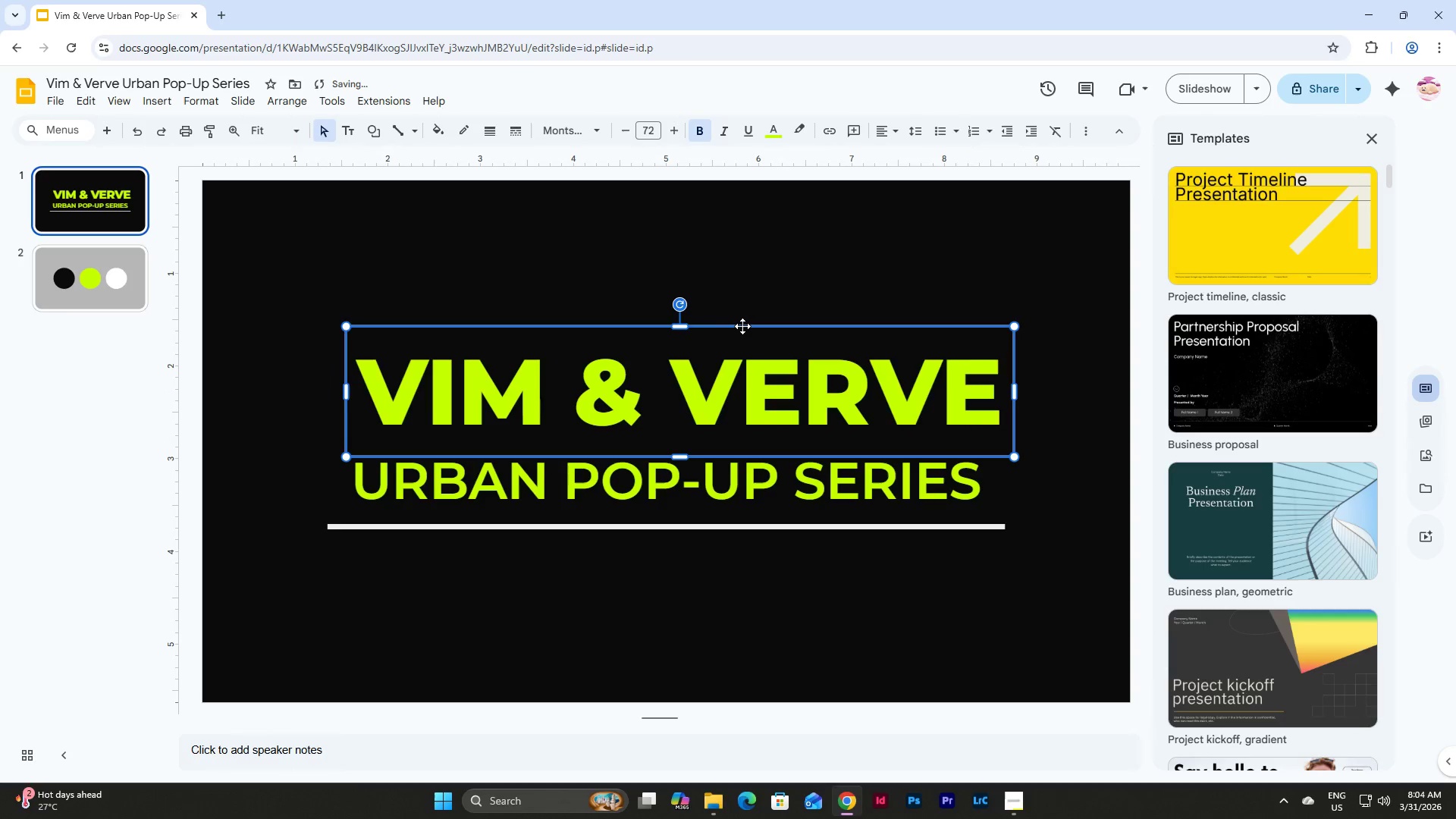 
key(Control+Z)
 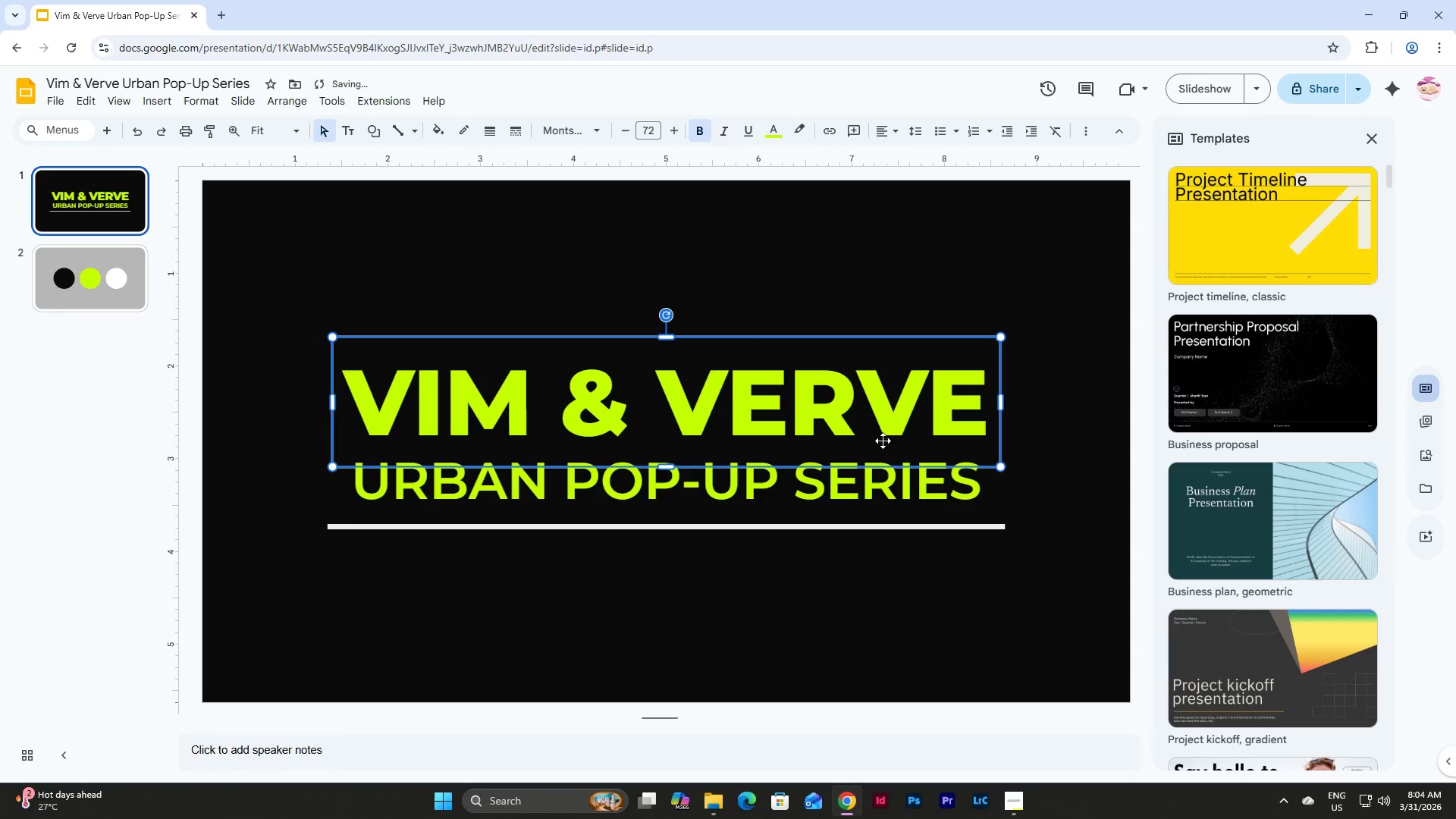 
left_click([911, 617])
 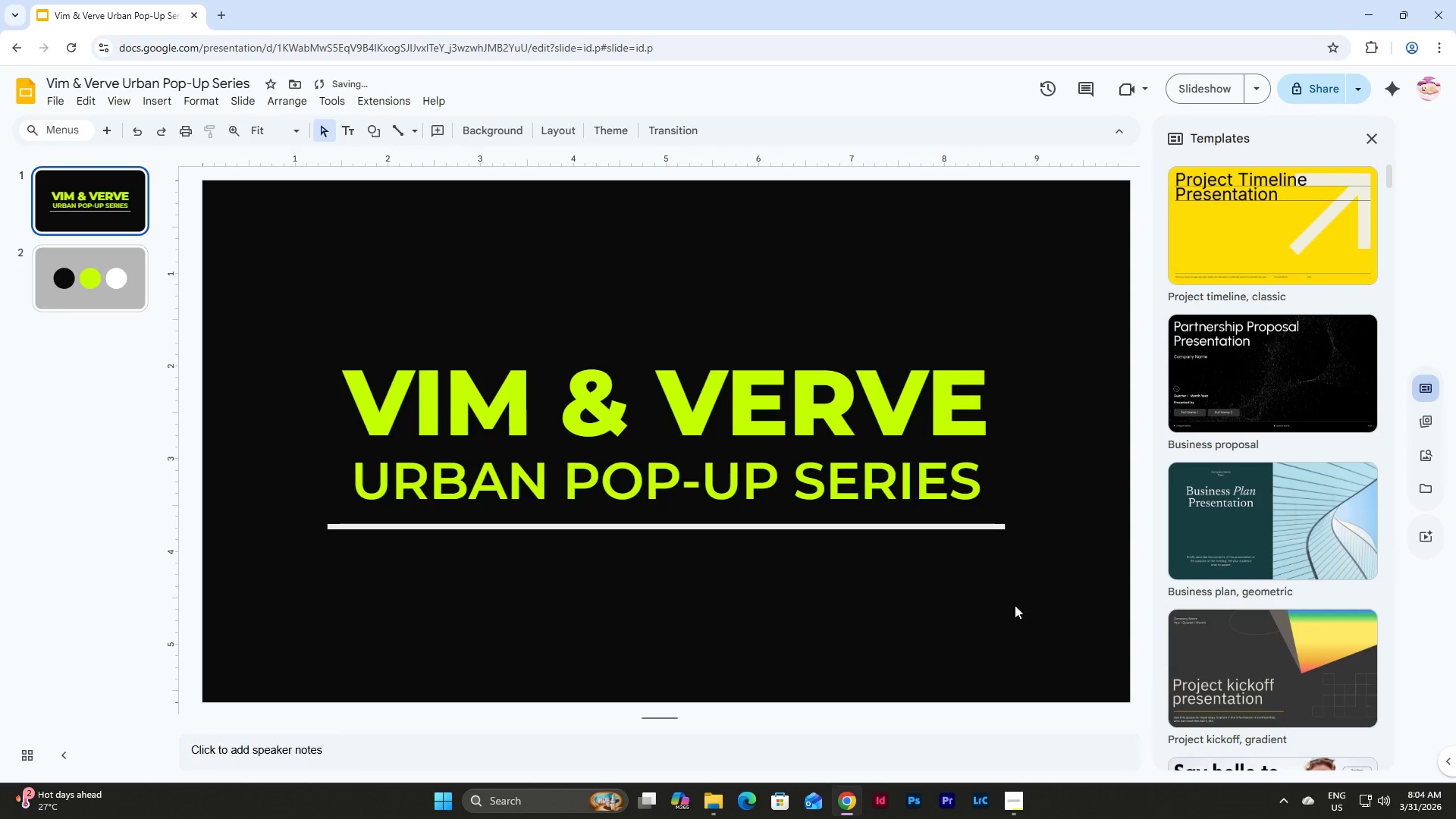 
left_click_drag(start_coordinate=[1015, 605], to_coordinate=[325, 334])
 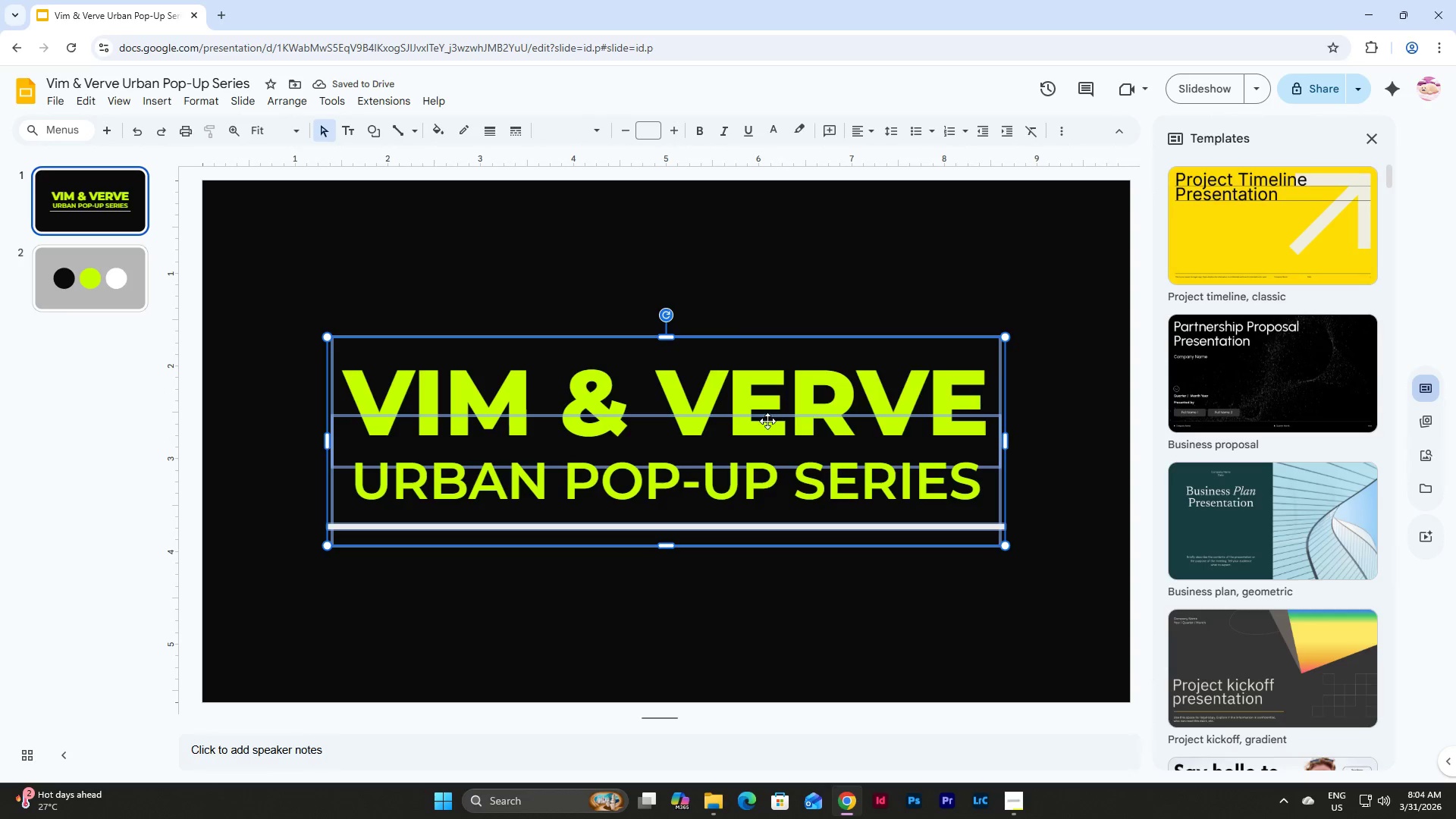 
left_click_drag(start_coordinate=[767, 422], to_coordinate=[768, 360])
 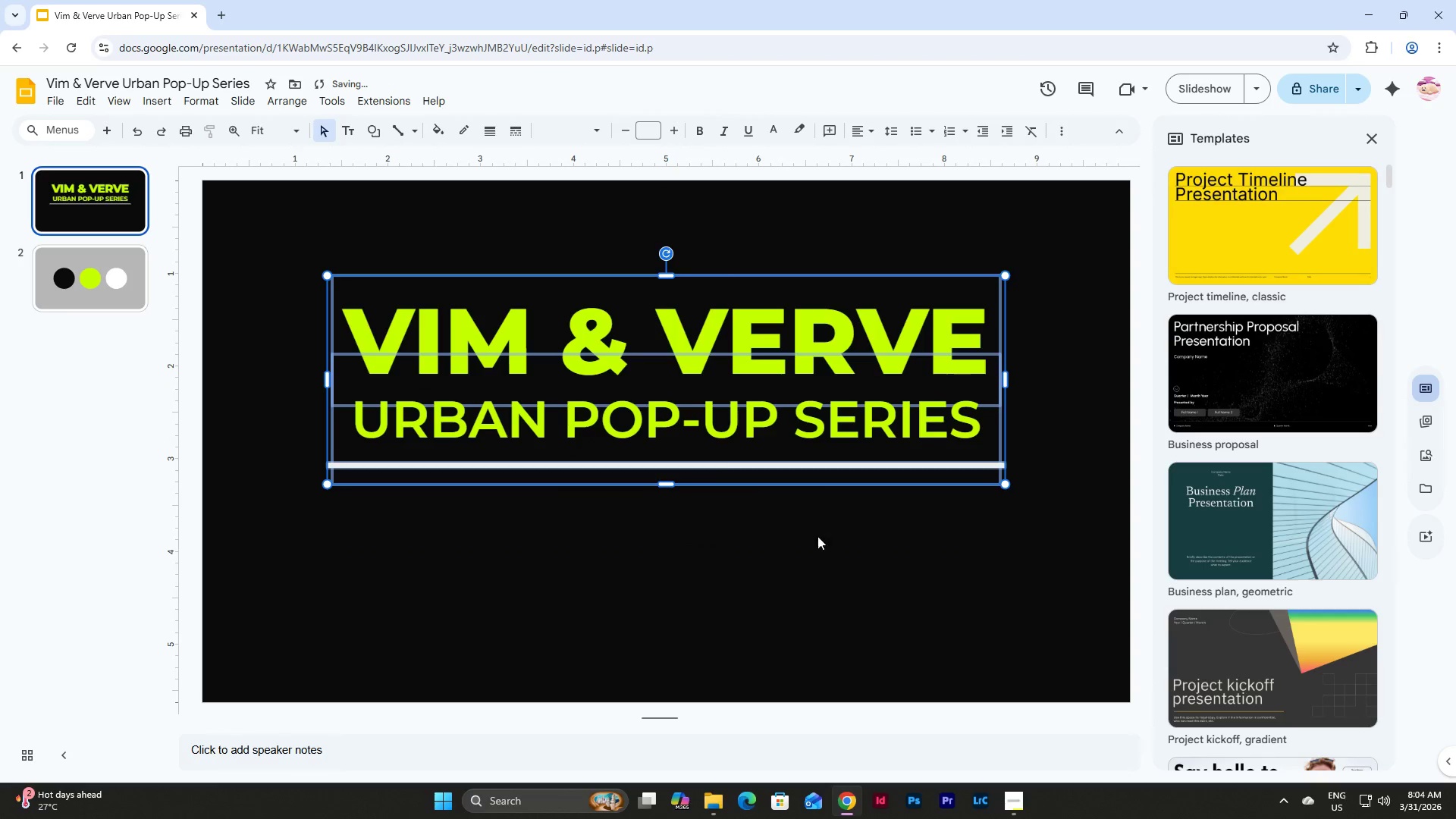 
left_click([821, 546])
 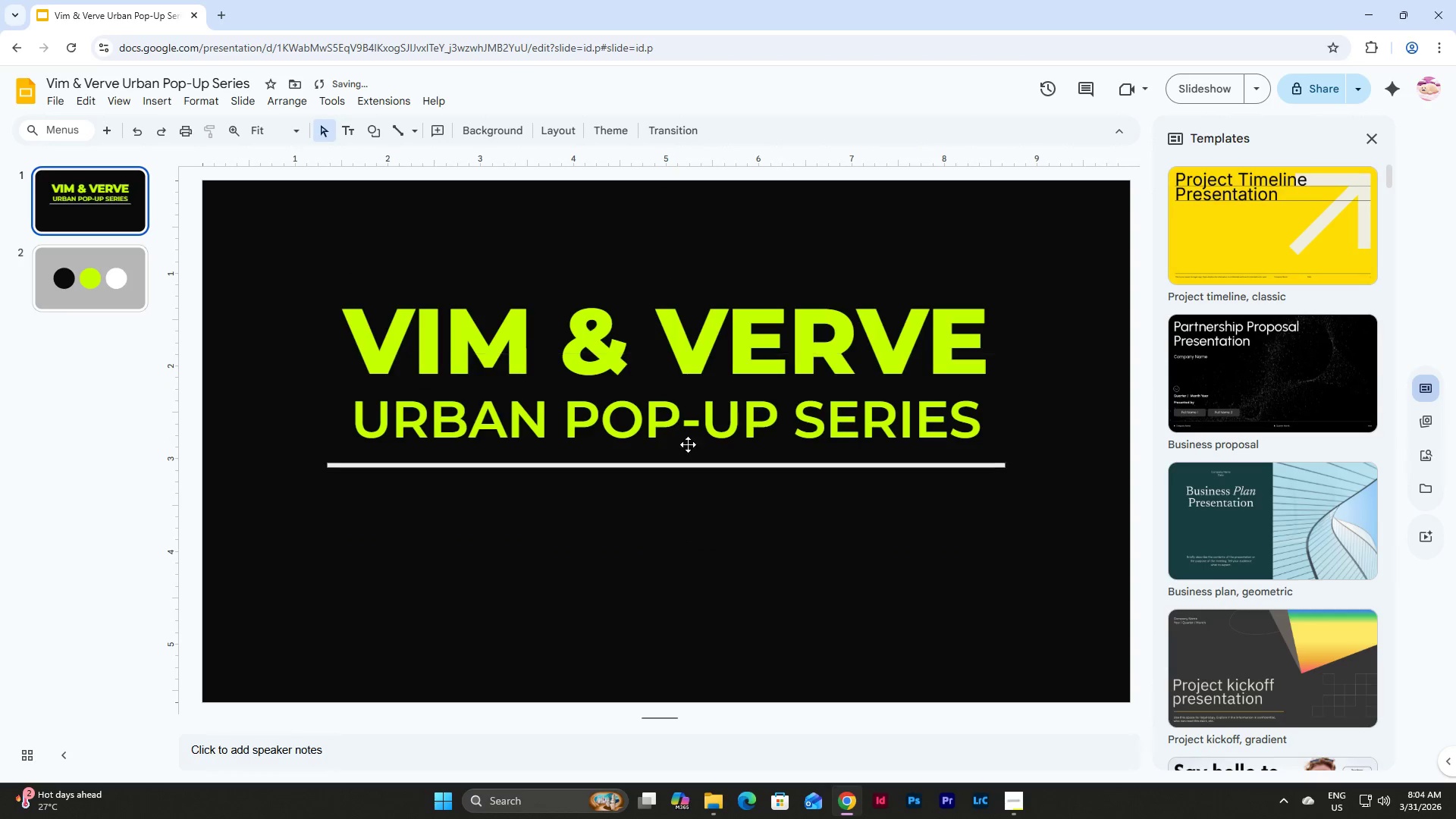 
left_click([696, 416])
 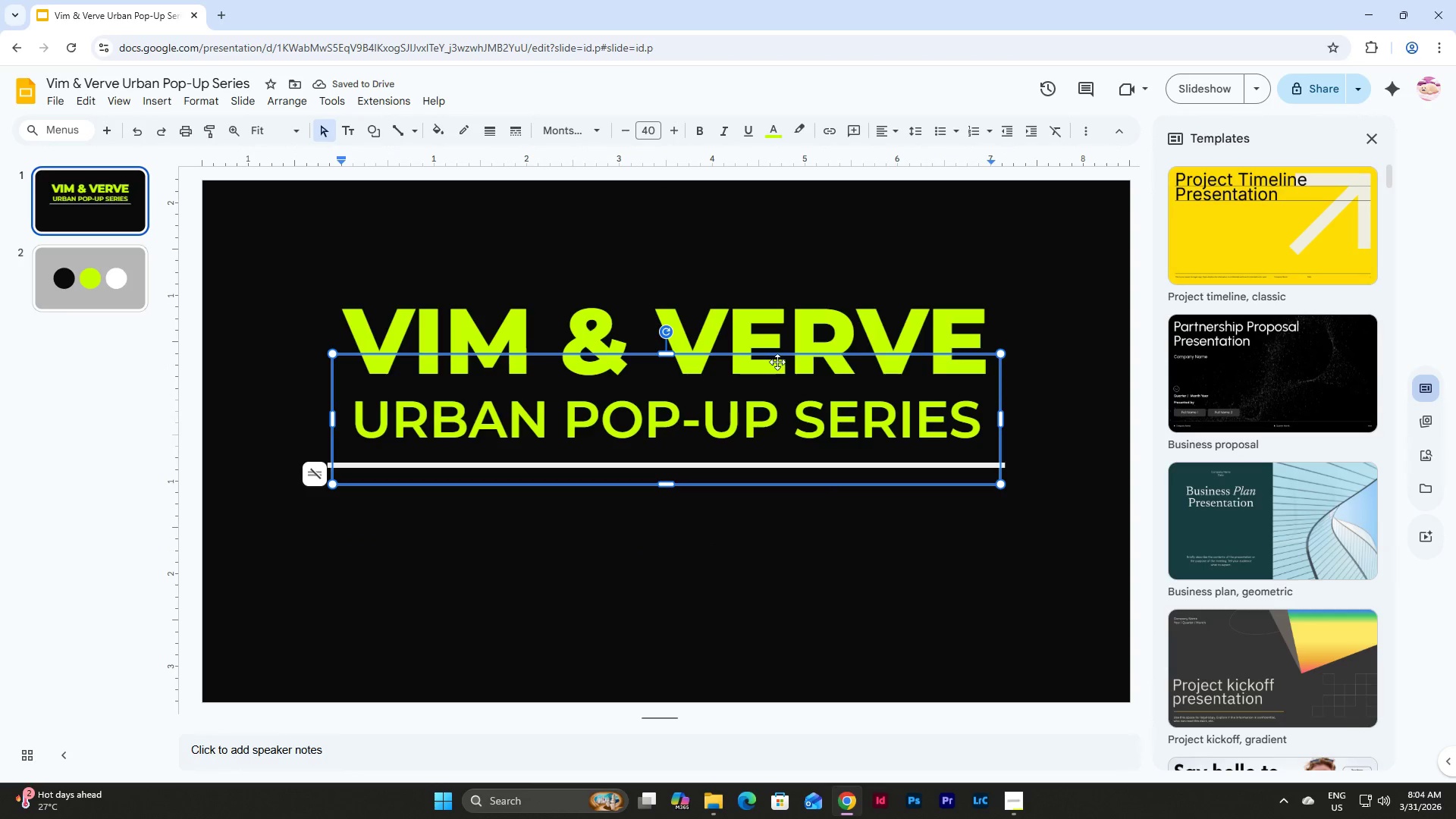 
left_click([780, 355])
 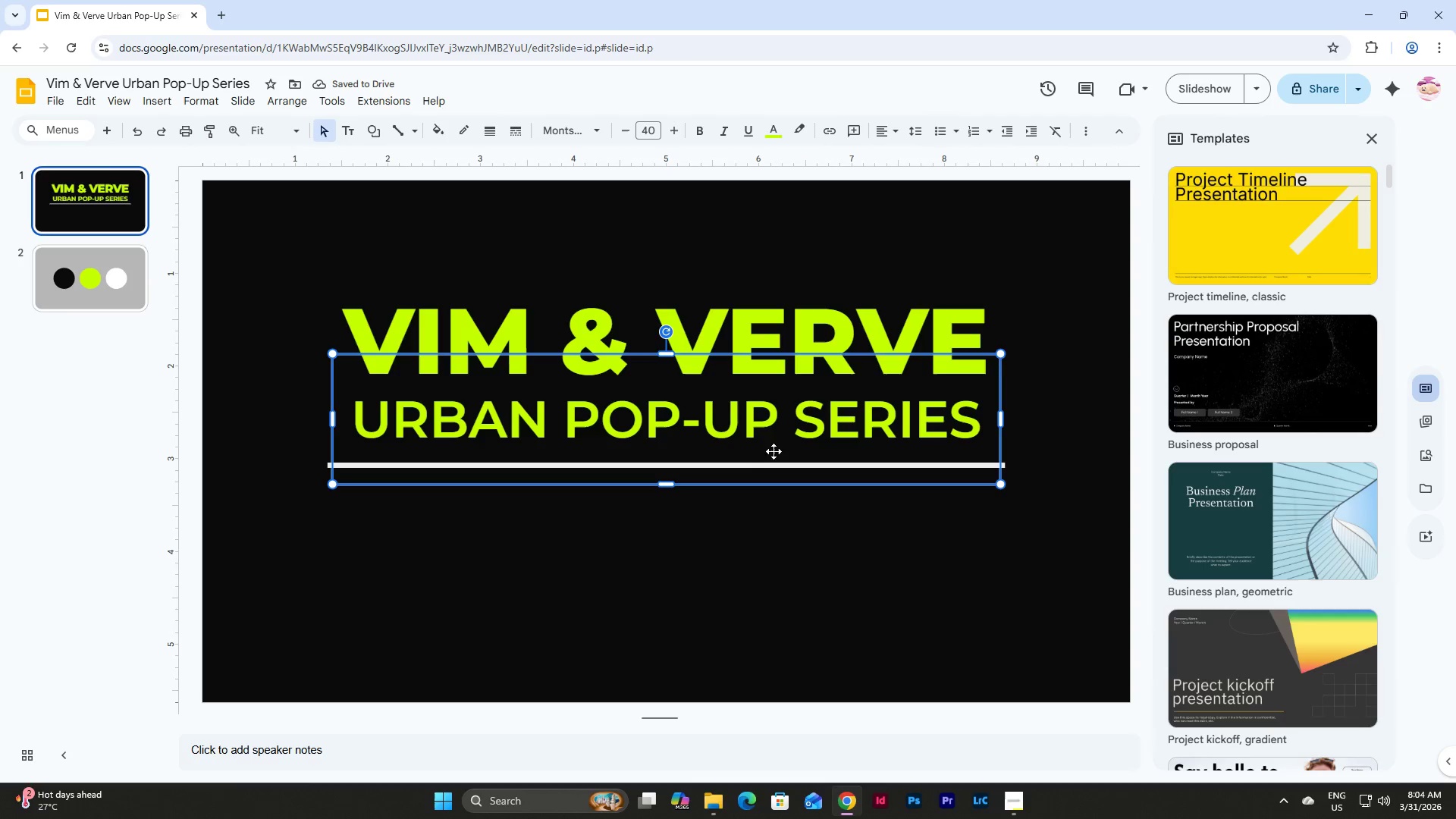 
key(Control+C)
 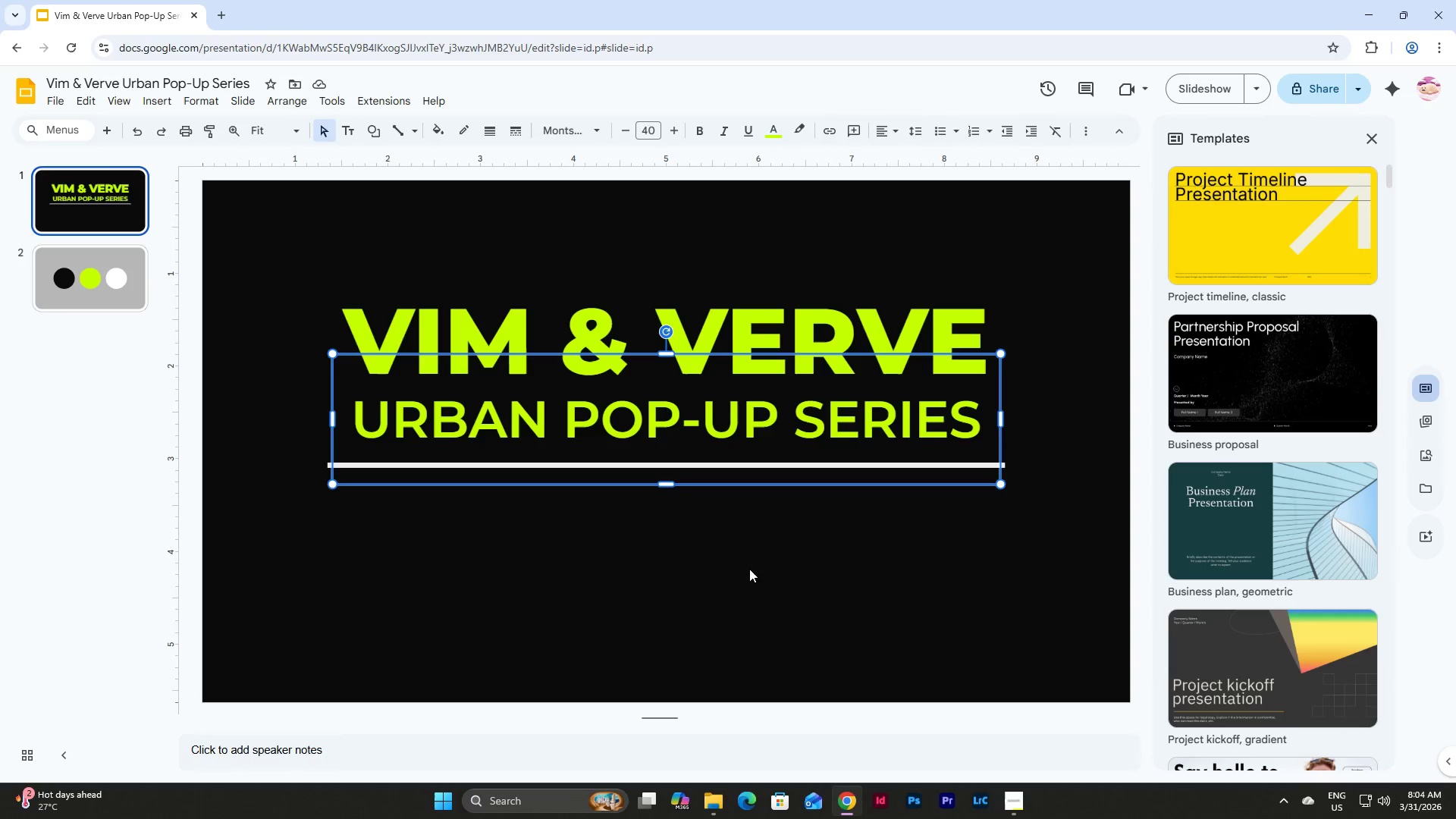 
left_click([749, 576])
 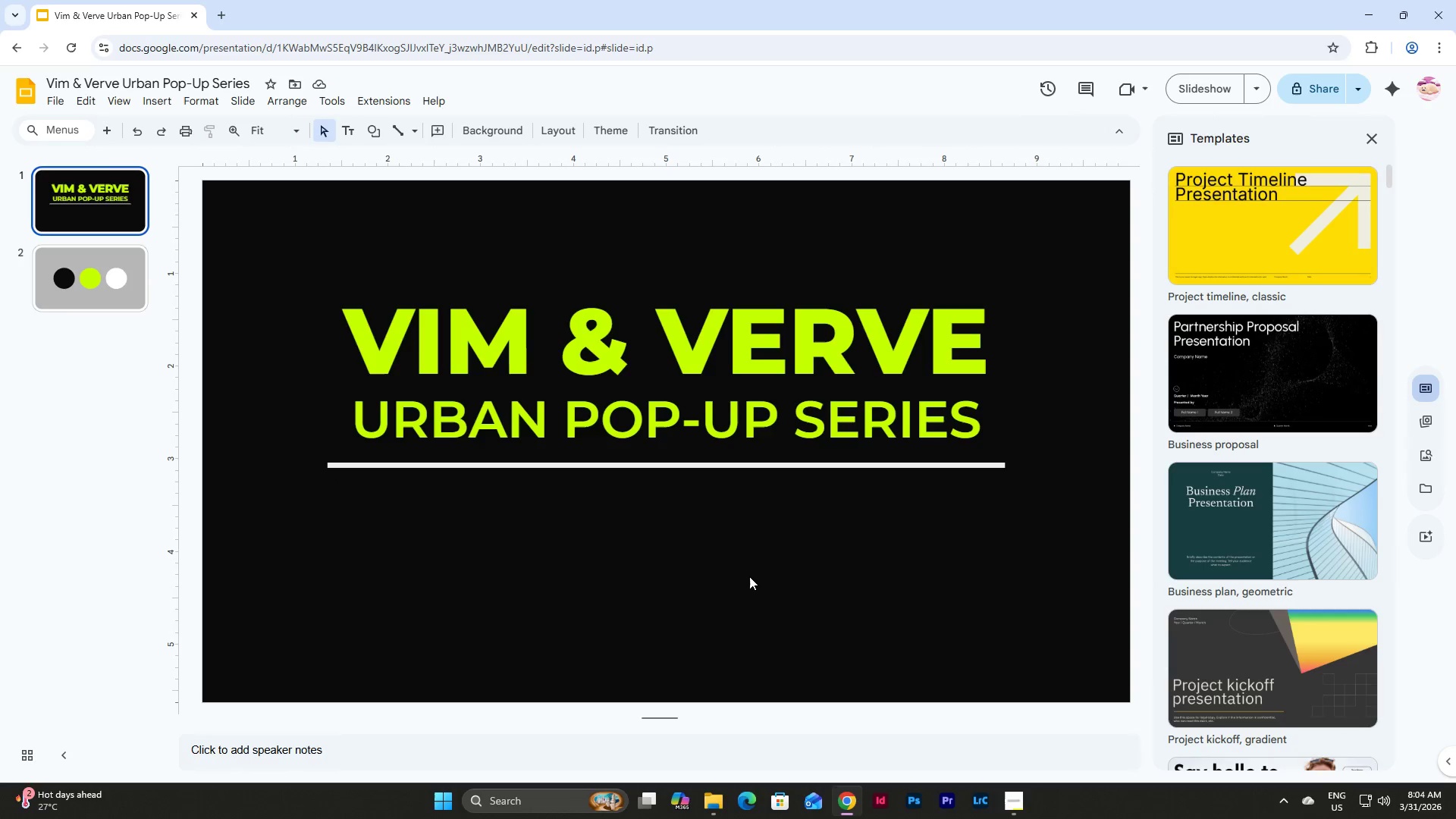 
key(Control+V)
 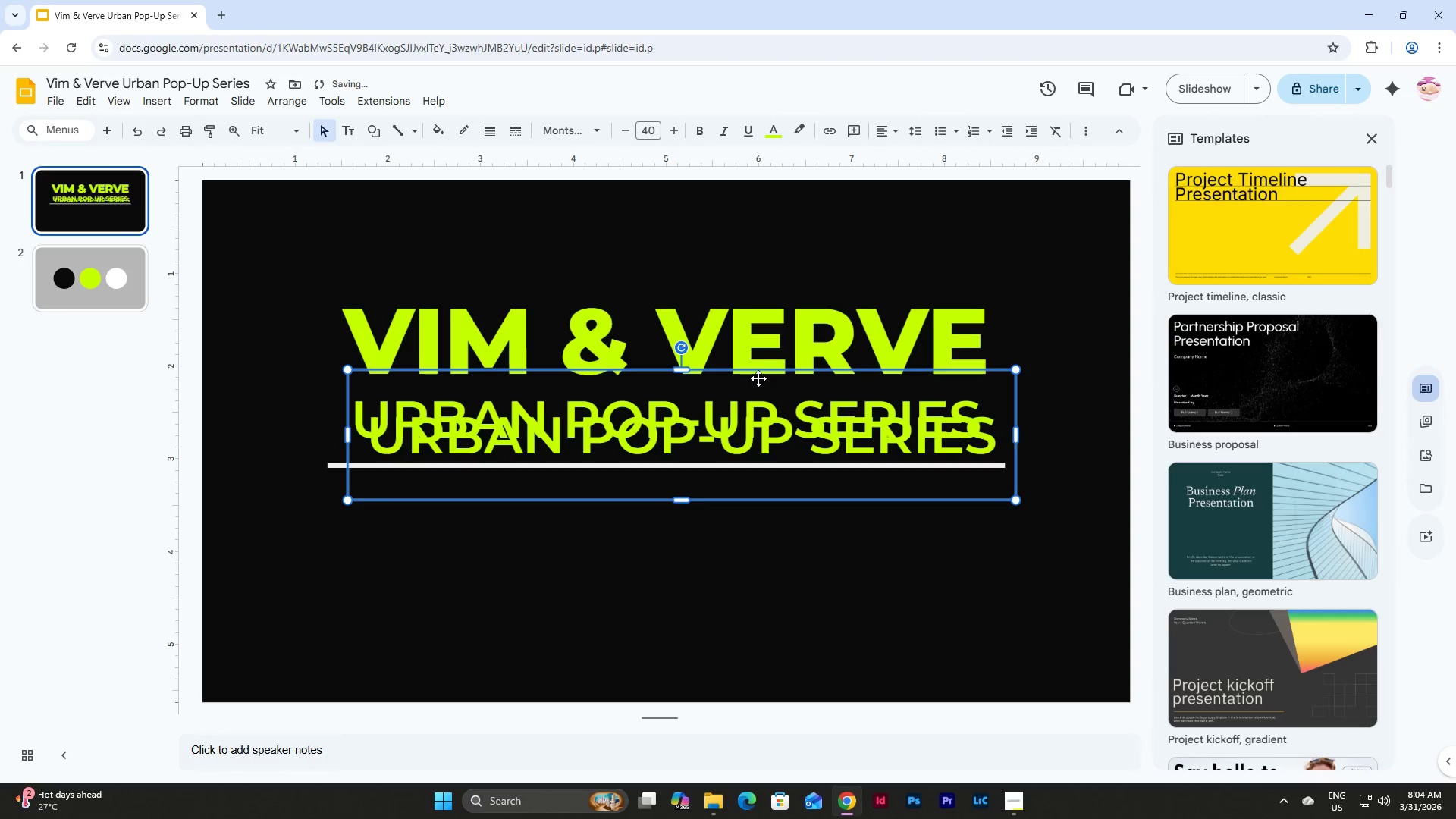 
left_click_drag(start_coordinate=[763, 372], to_coordinate=[748, 475])
 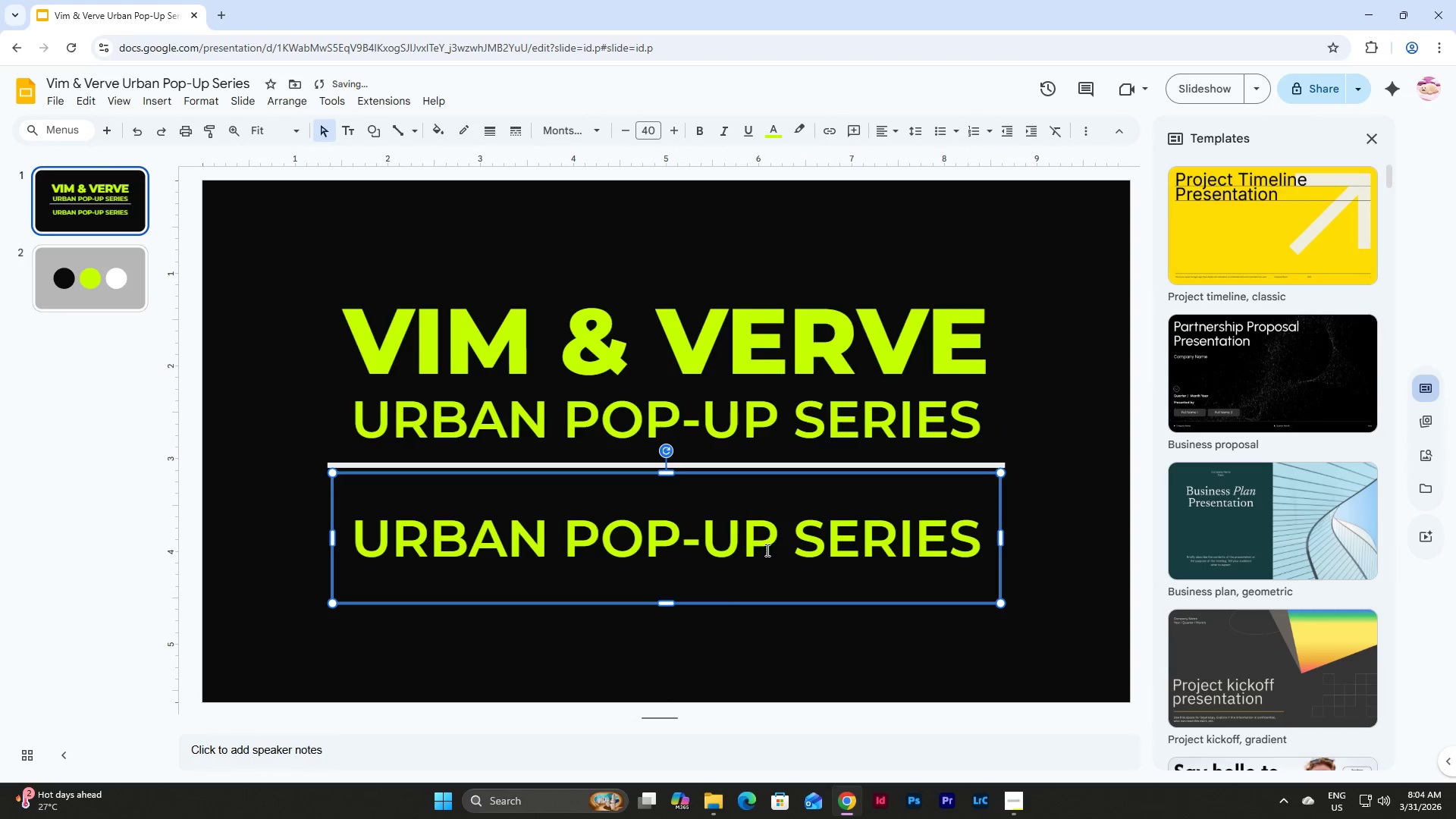 
left_click([767, 551])
 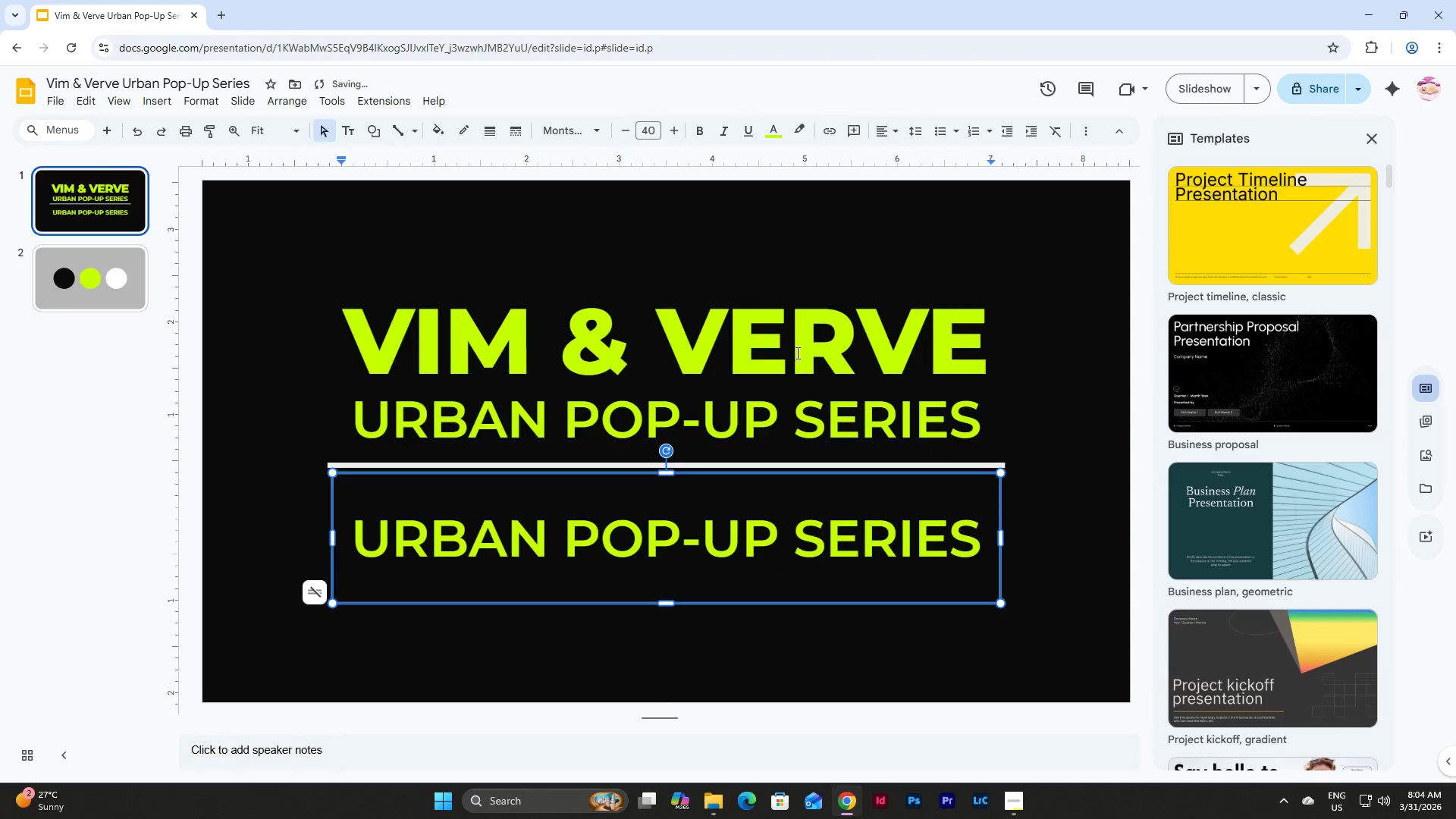 
left_click([839, 569])
 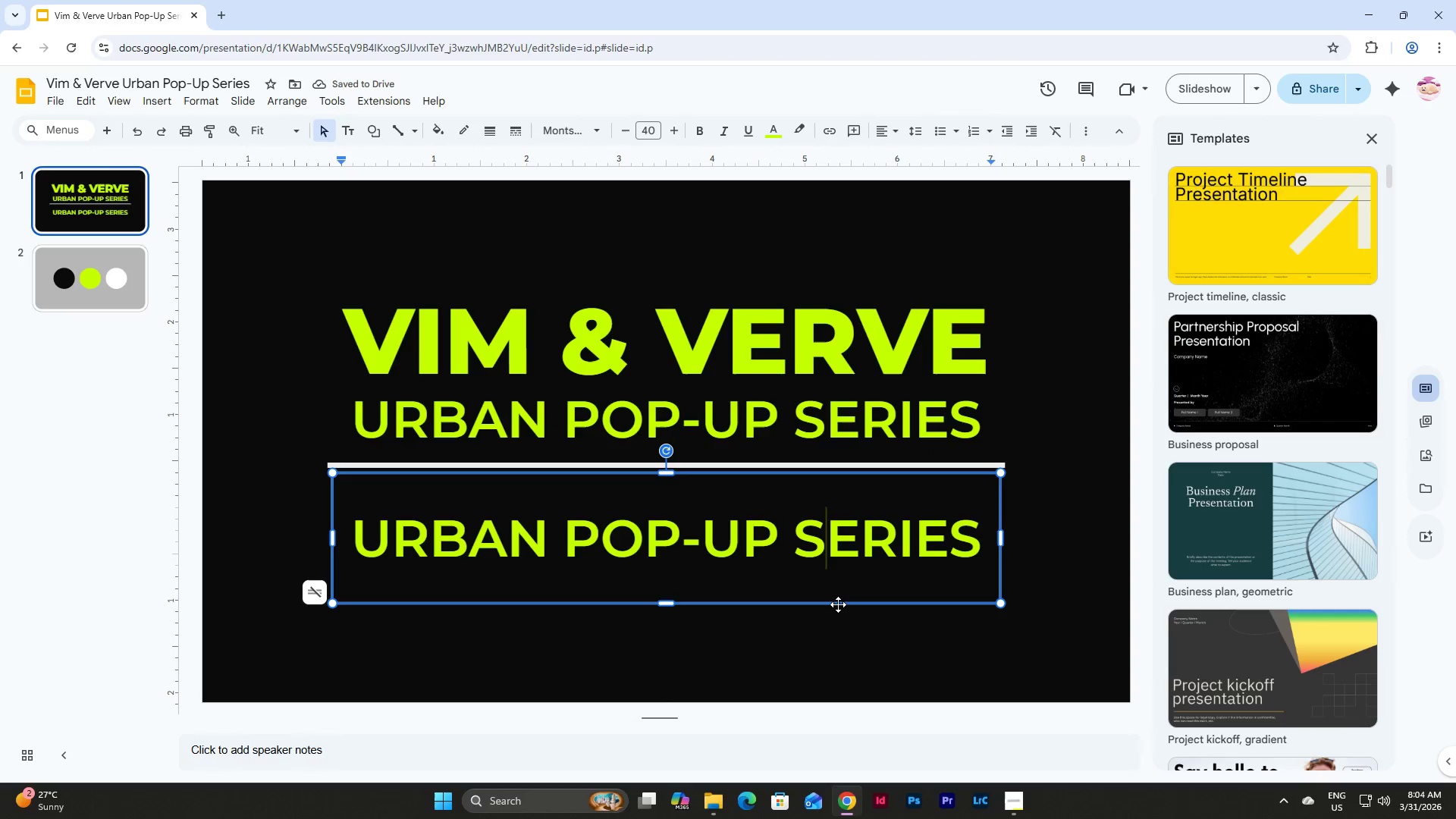 
left_click([838, 601])
 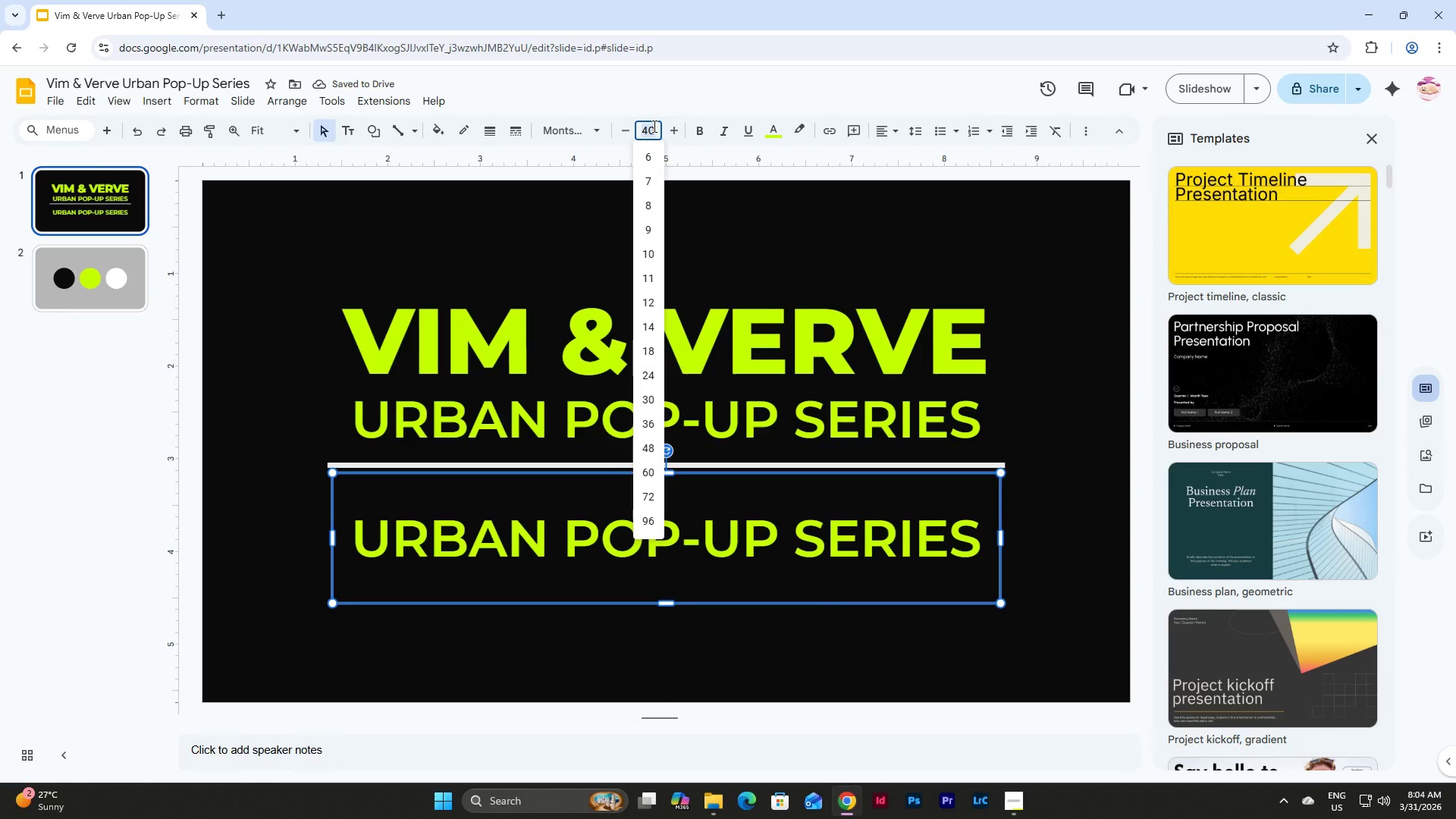 
key(Numpad2)
 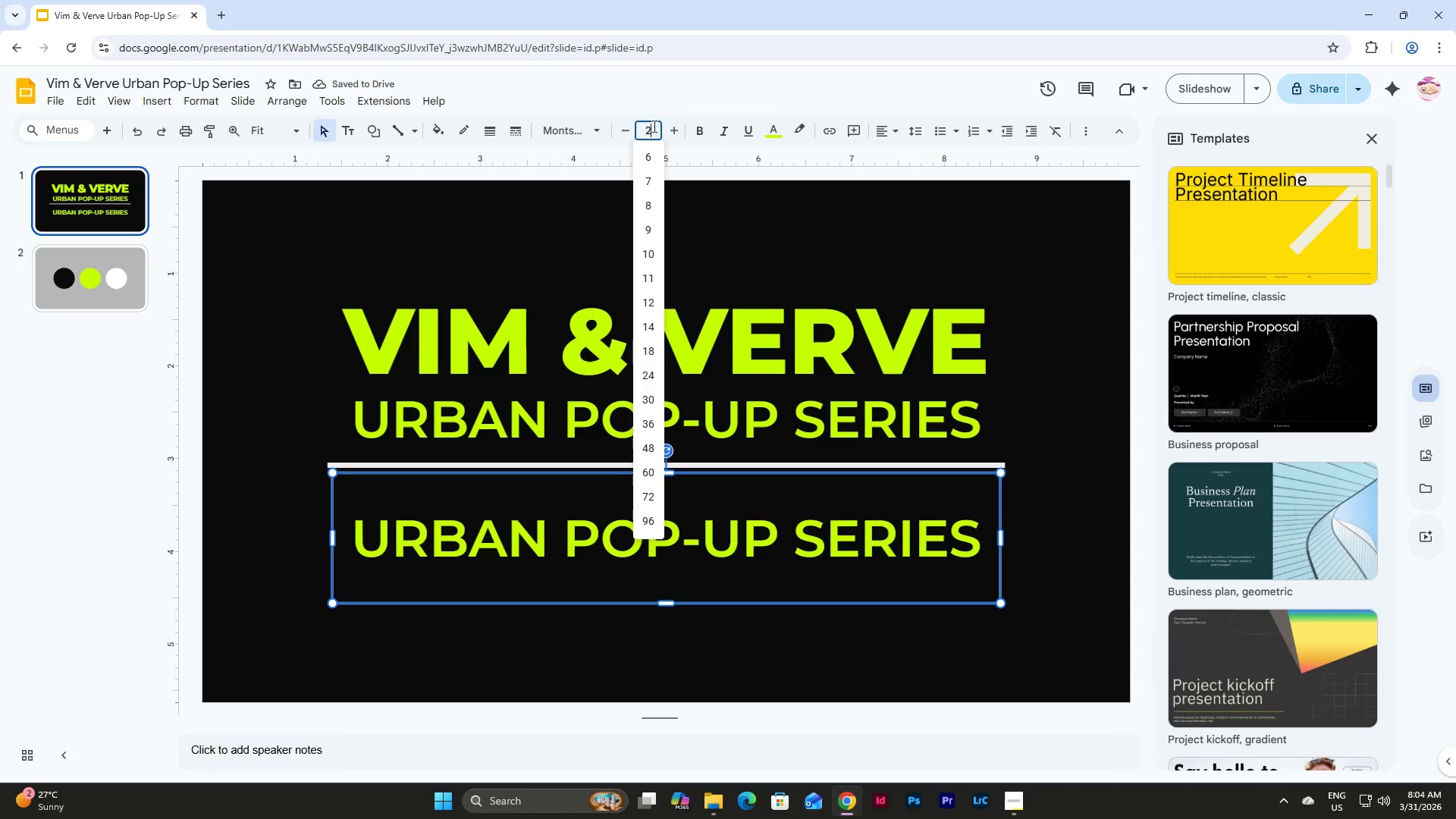 
key(Numpad5)
 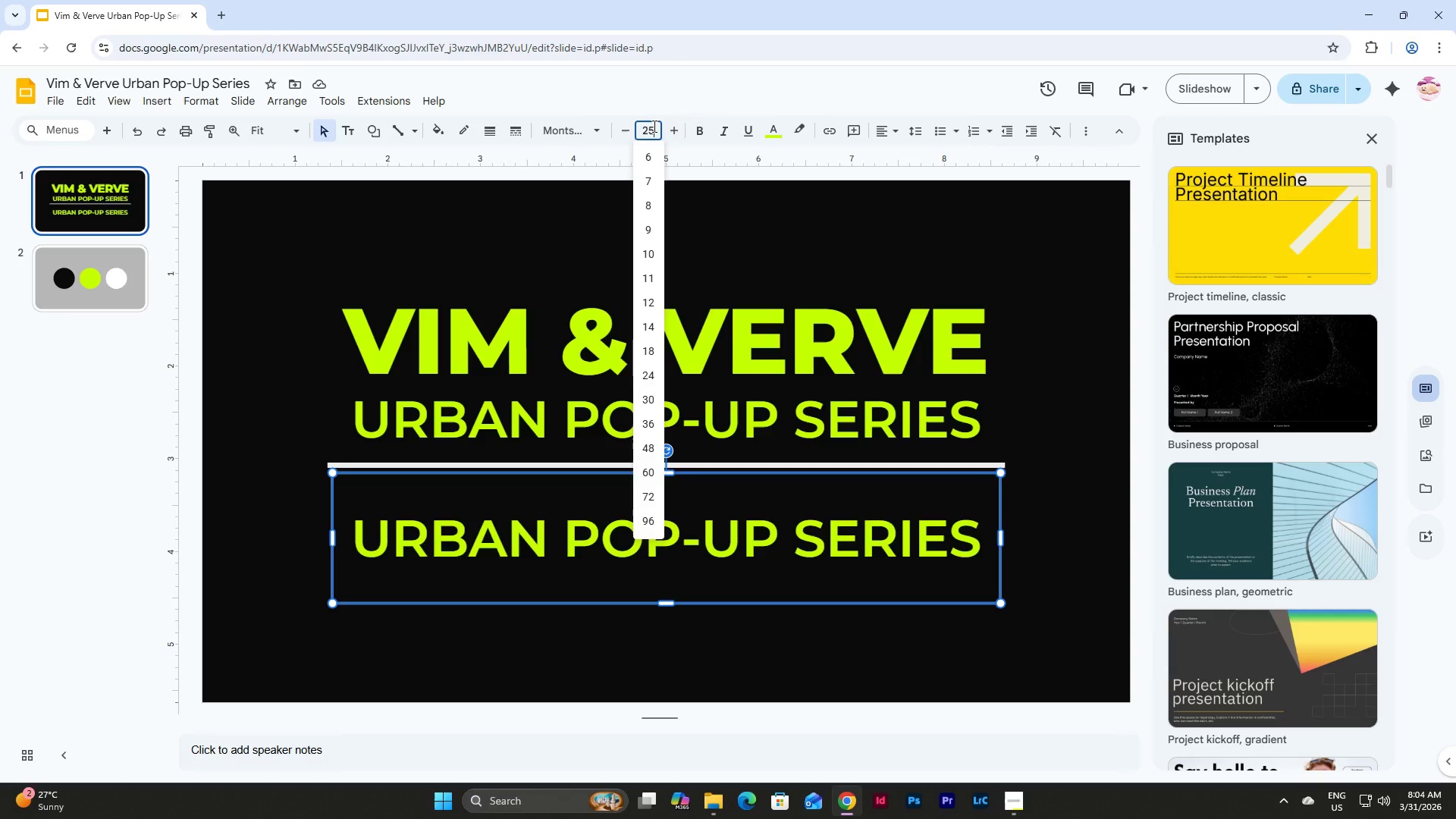 
key(NumpadEnter)
 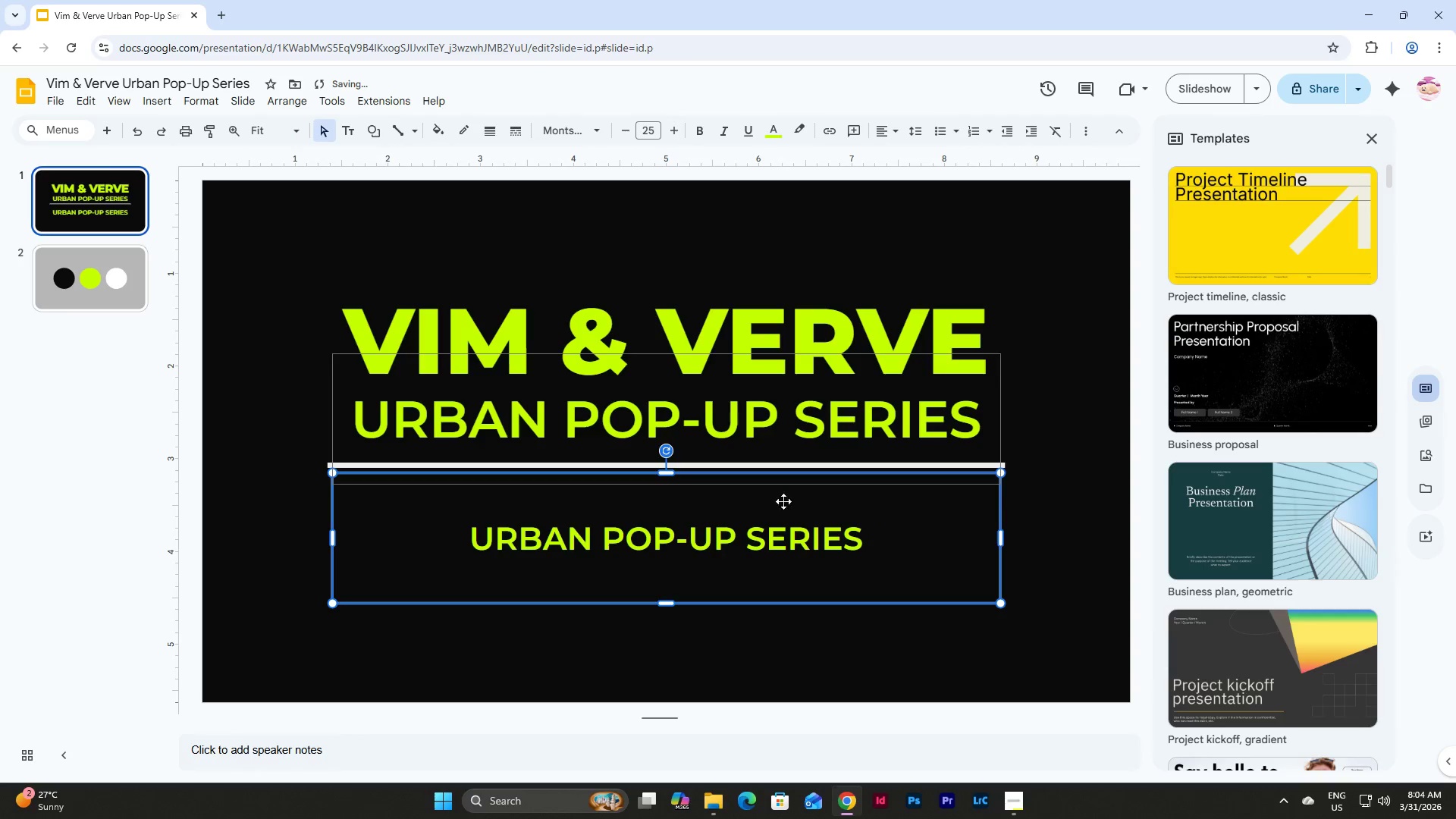 
left_click([859, 552])
 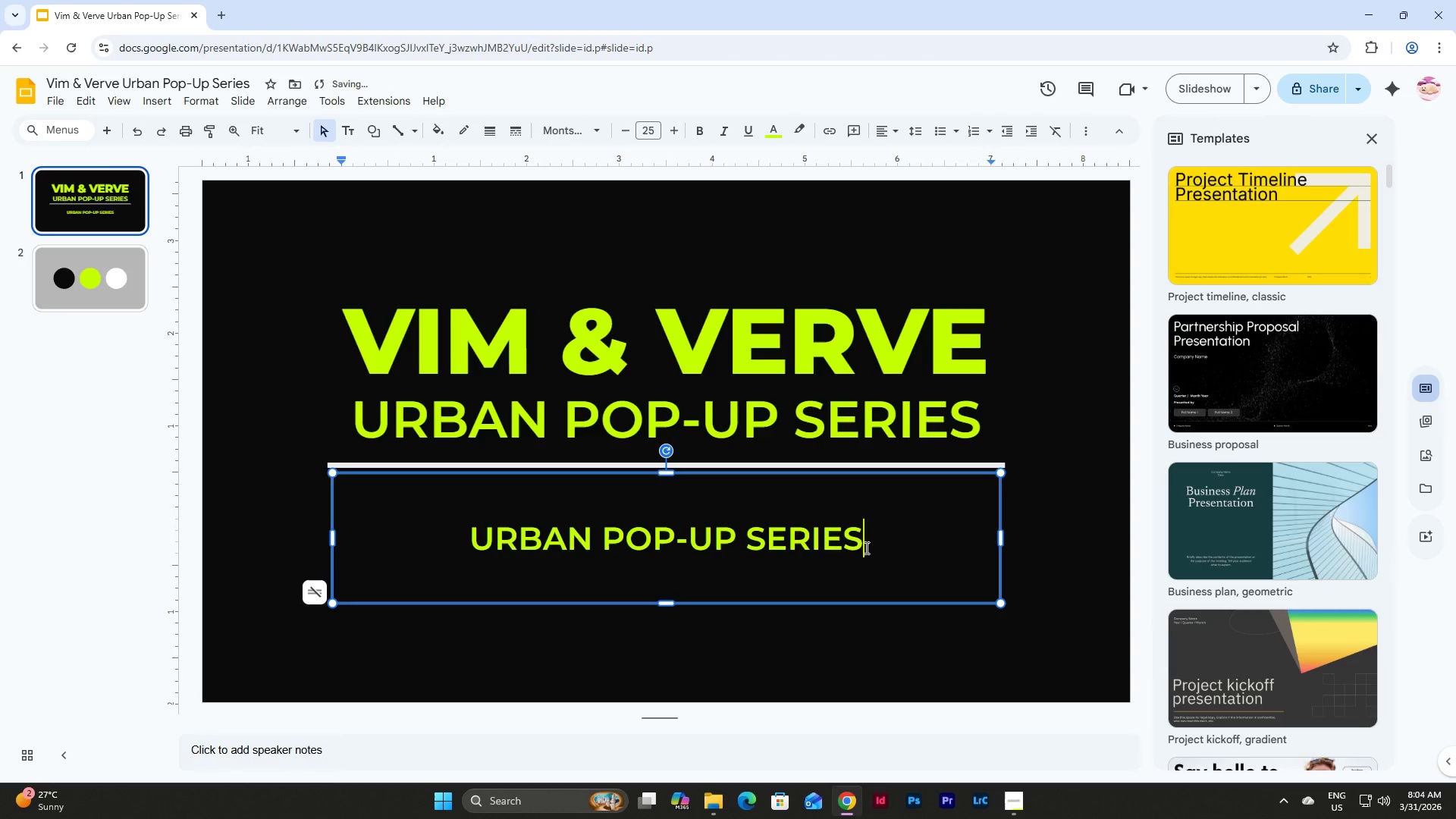 
left_click_drag(start_coordinate=[870, 548], to_coordinate=[465, 552])
 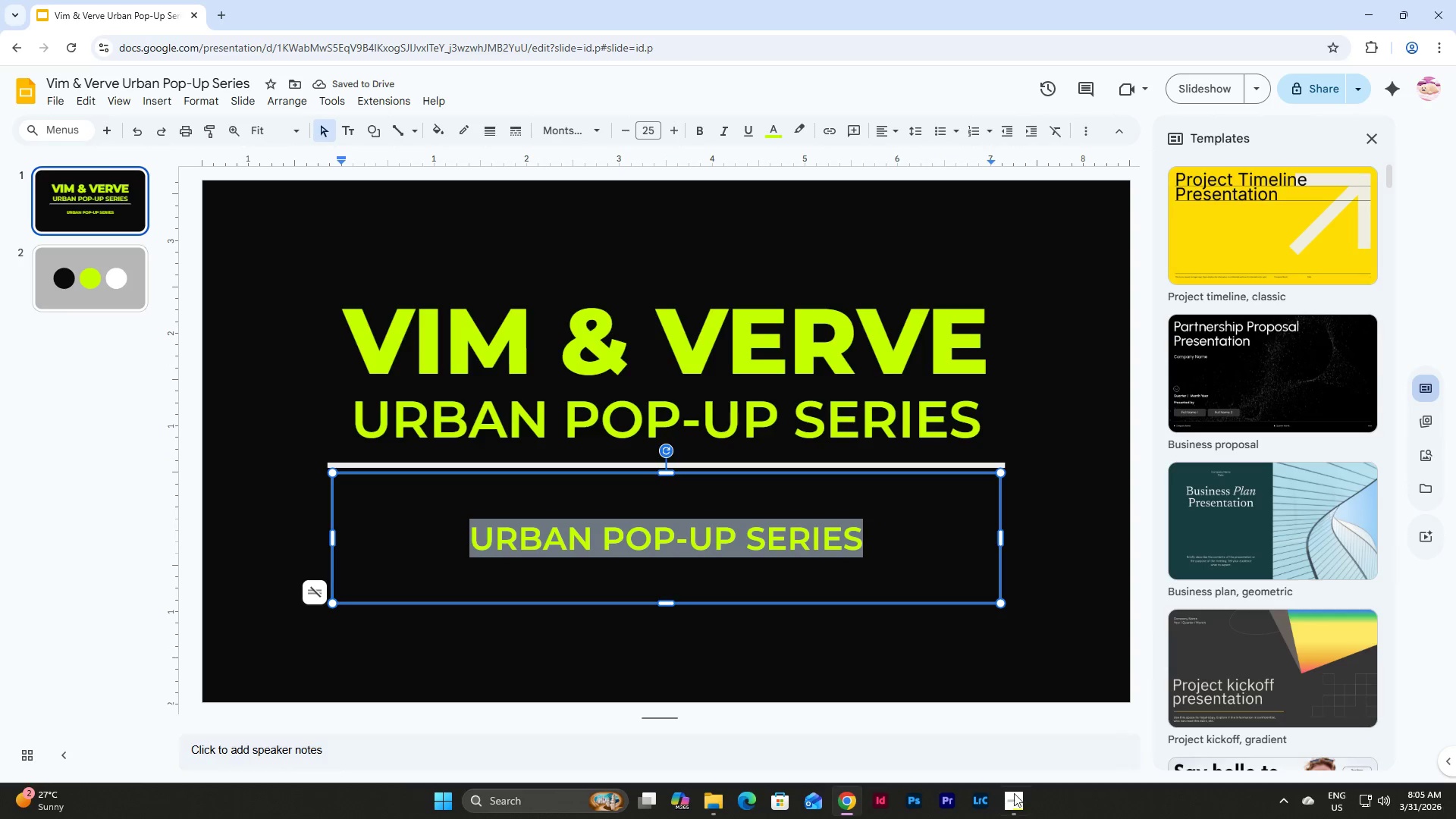 
left_click([1021, 810])